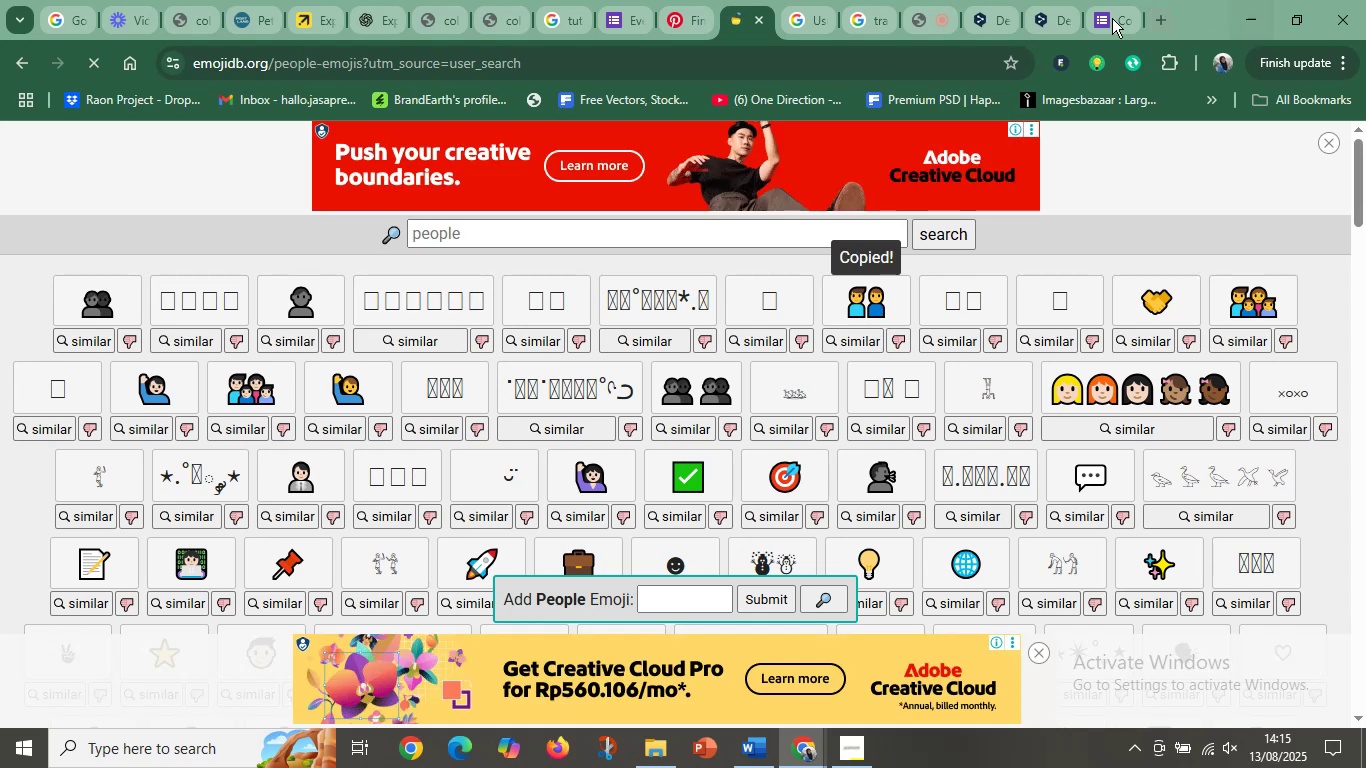 
left_click([1095, 2])
 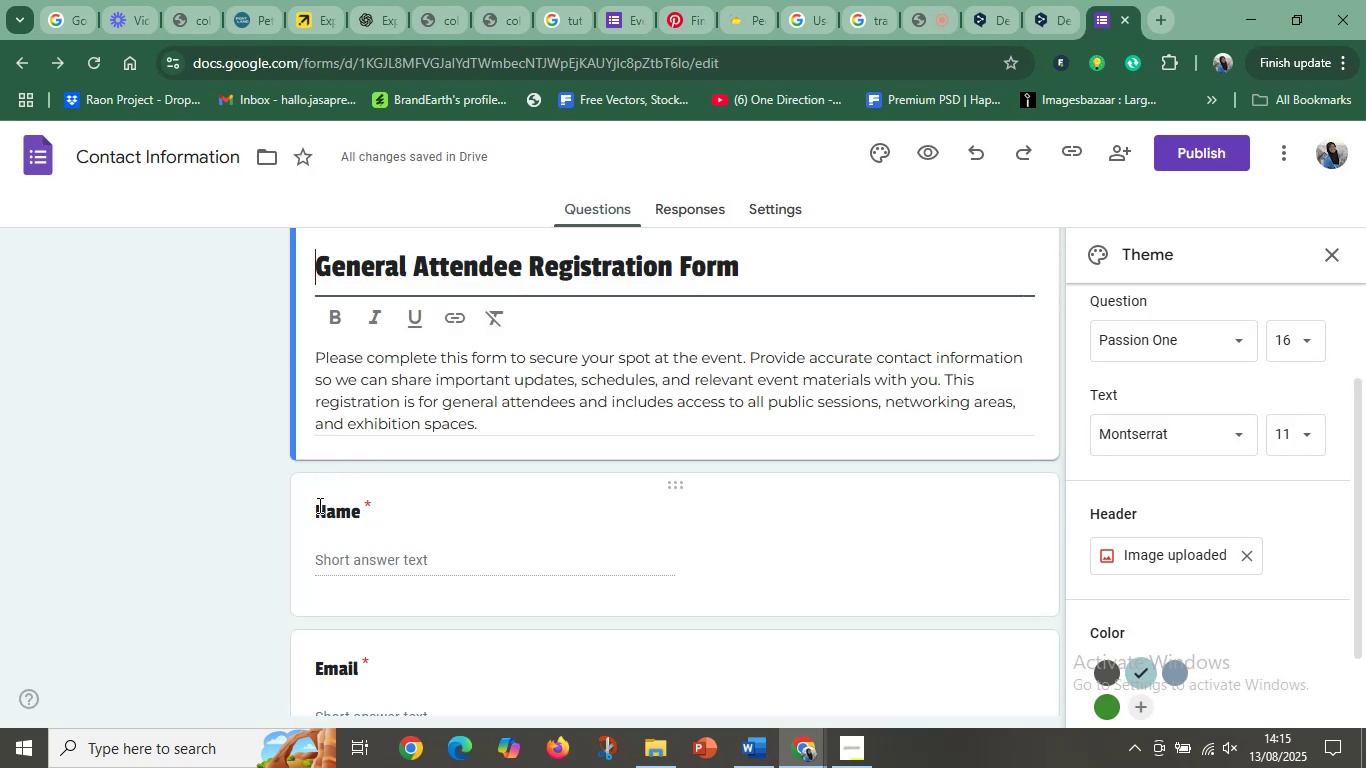 
left_click([330, 535])
 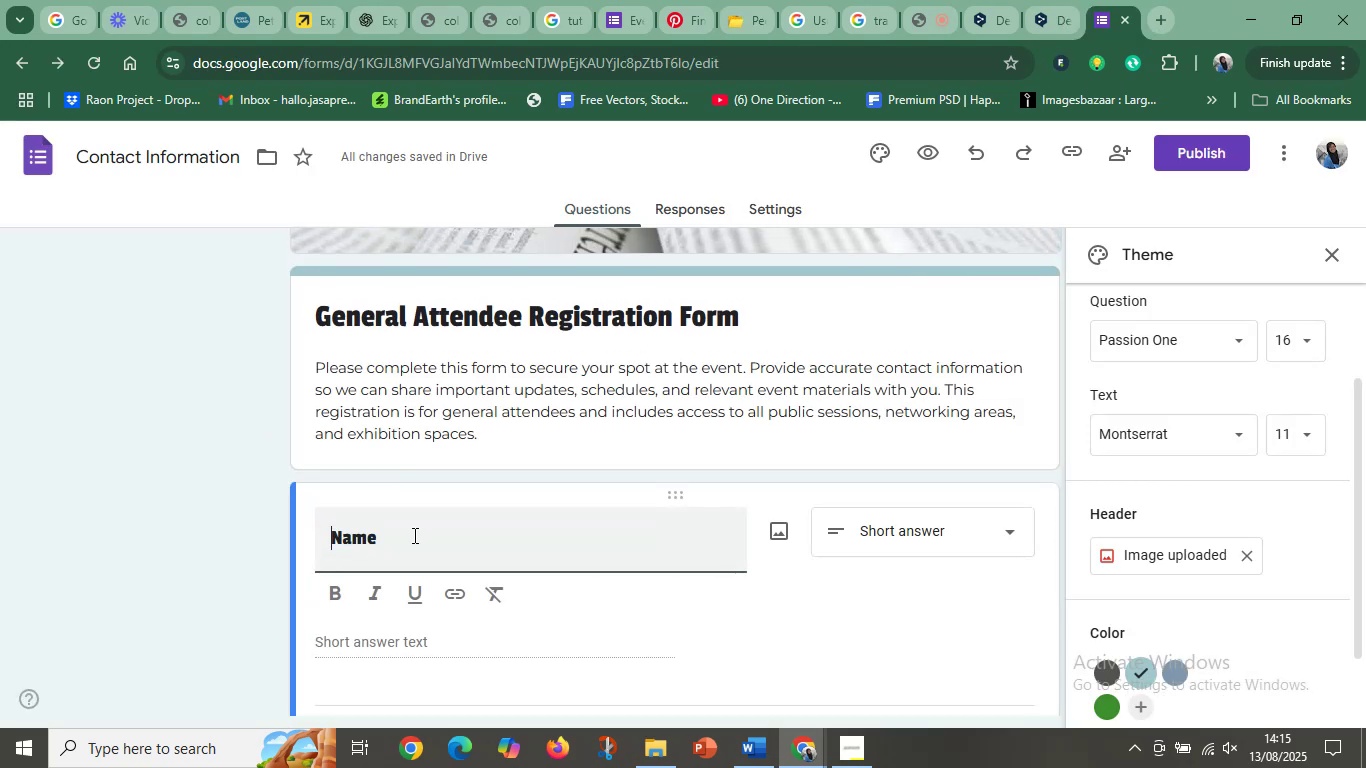 
key(Control+V)
 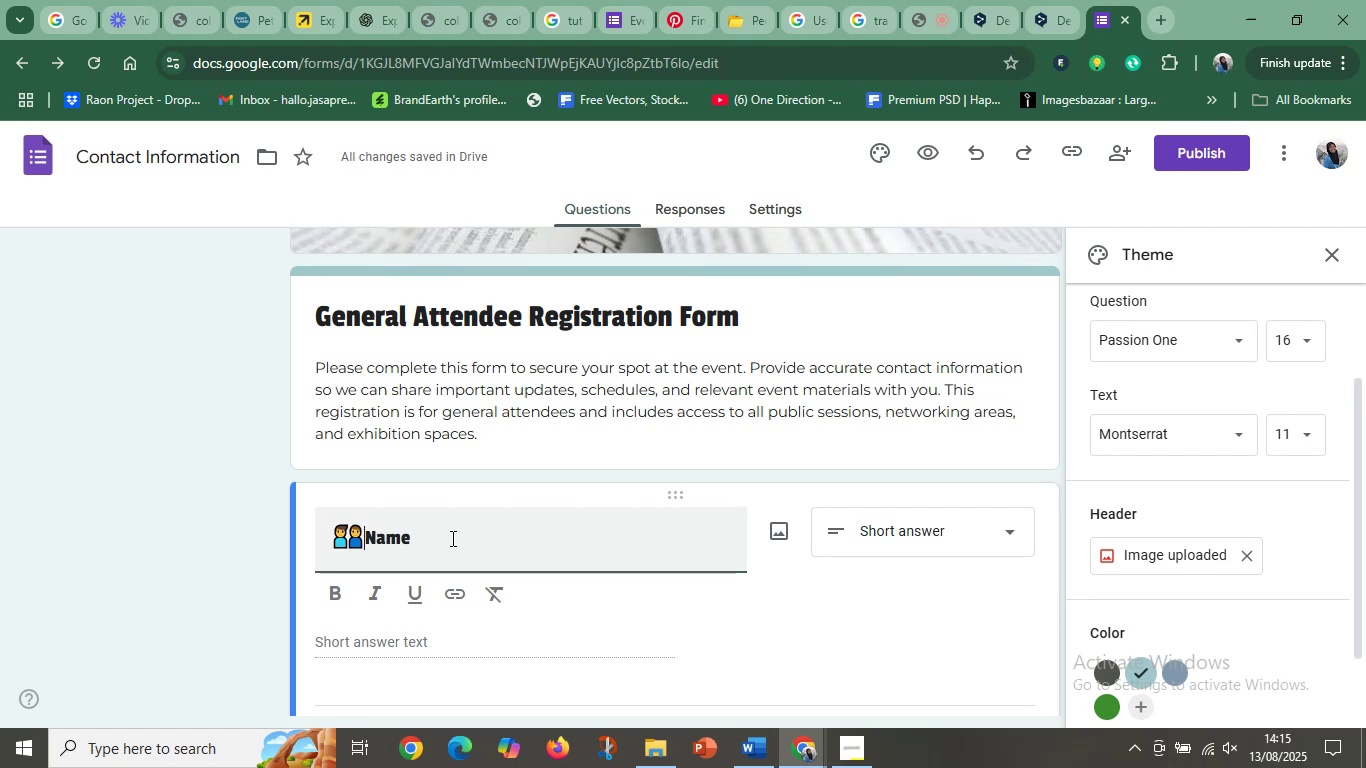 
key(Space)
 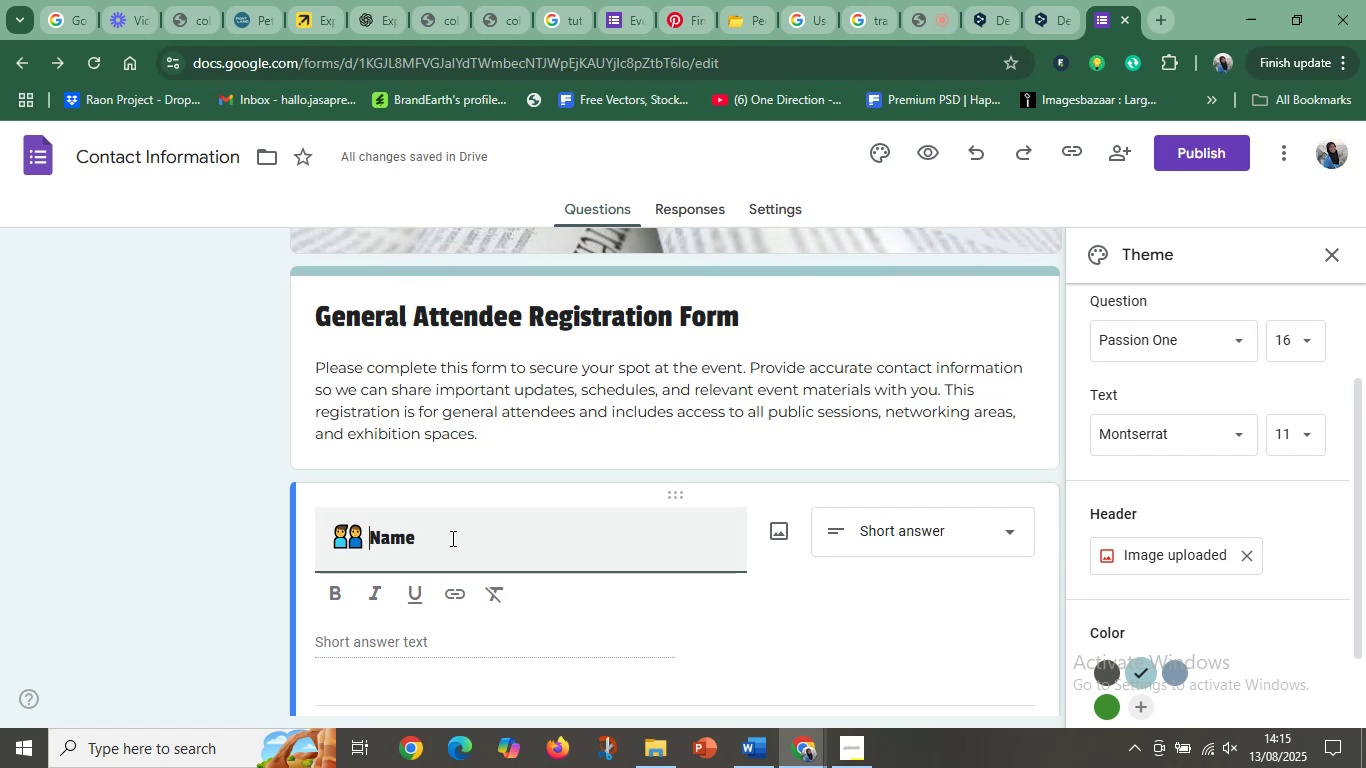 
key(Space)
 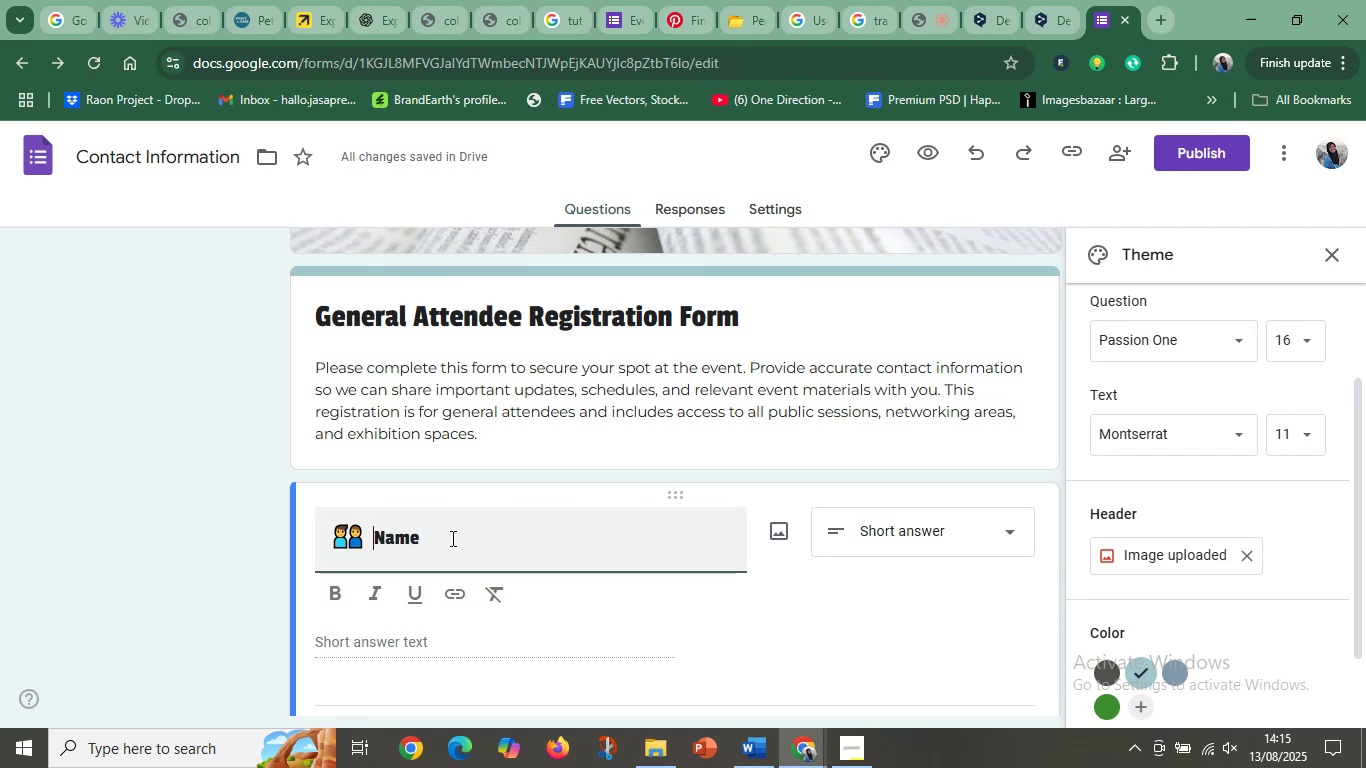 
key(Space)
 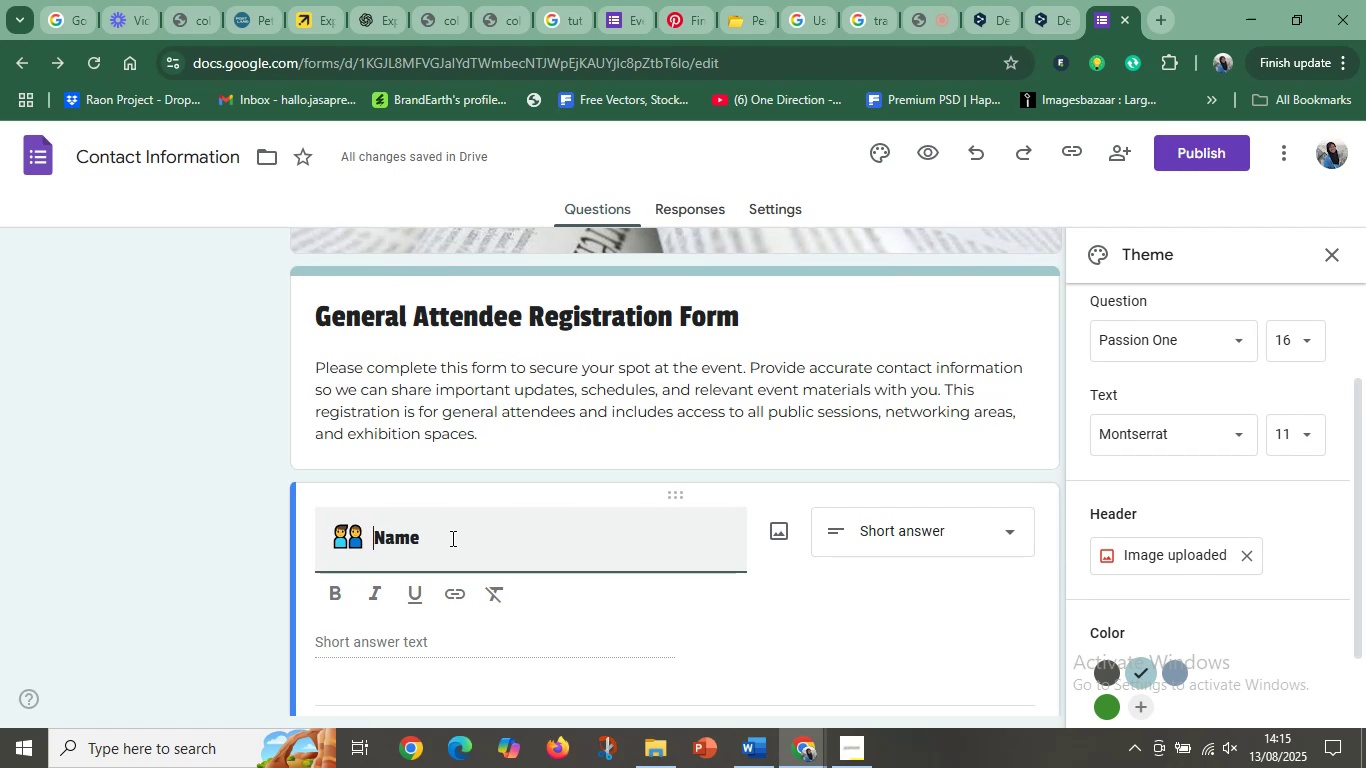 
scroll: coordinate [451, 538], scroll_direction: down, amount: 3.0
 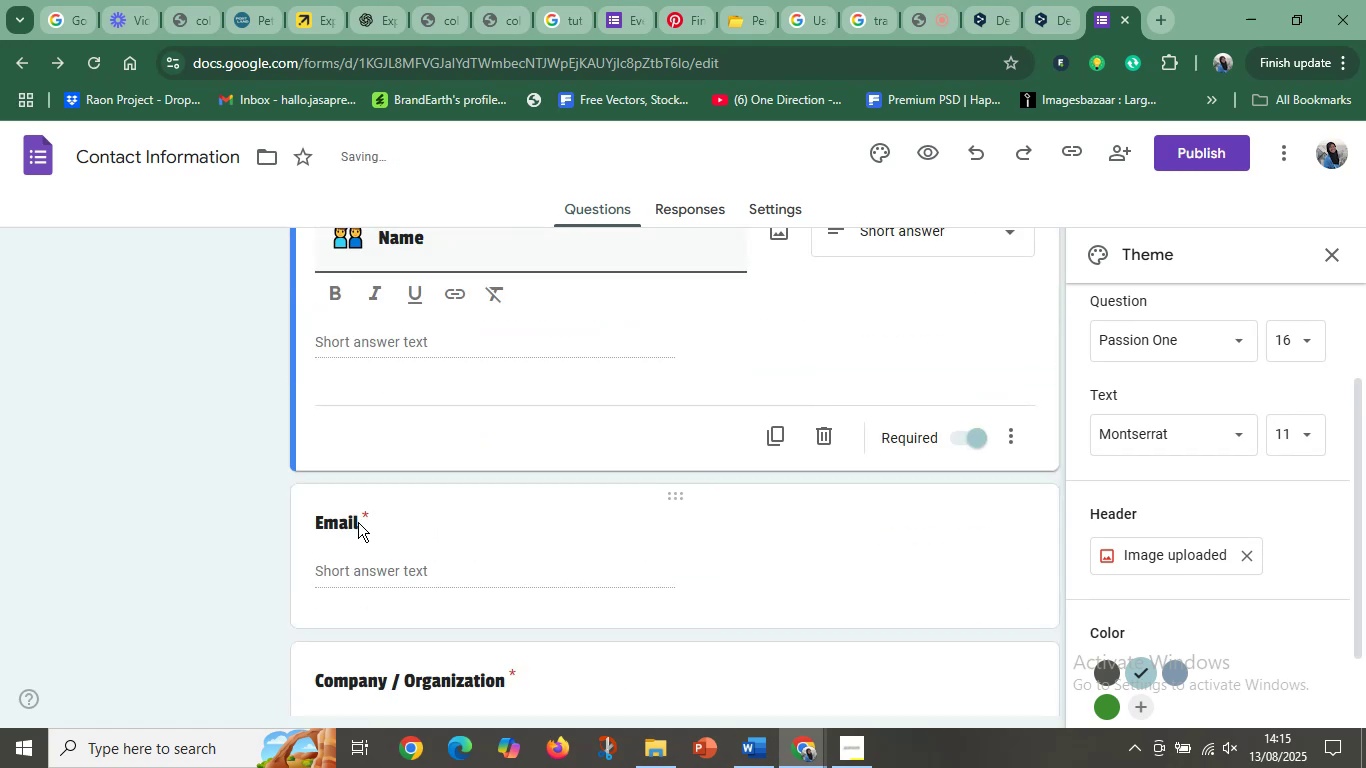 
left_click_drag(start_coordinate=[355, 525], to_coordinate=[252, 528])
 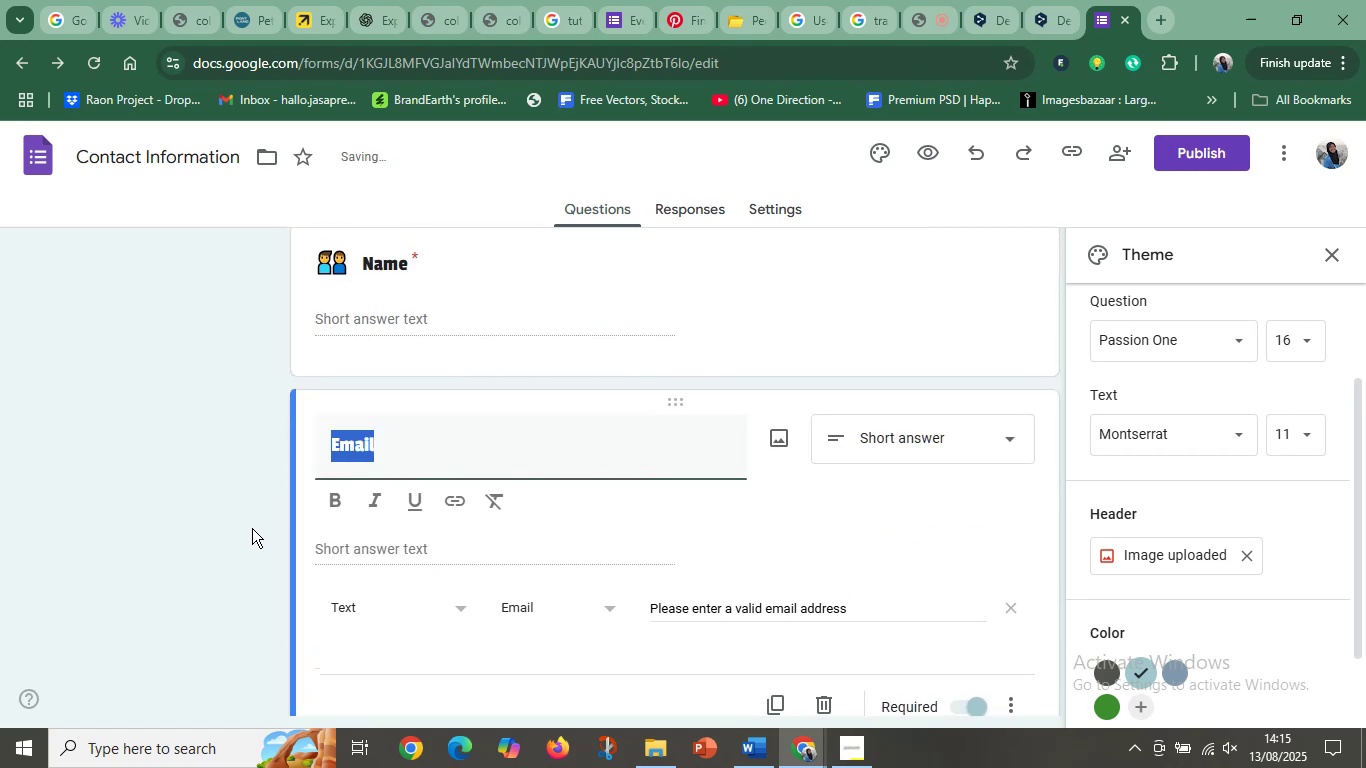 
key(Control+C)
 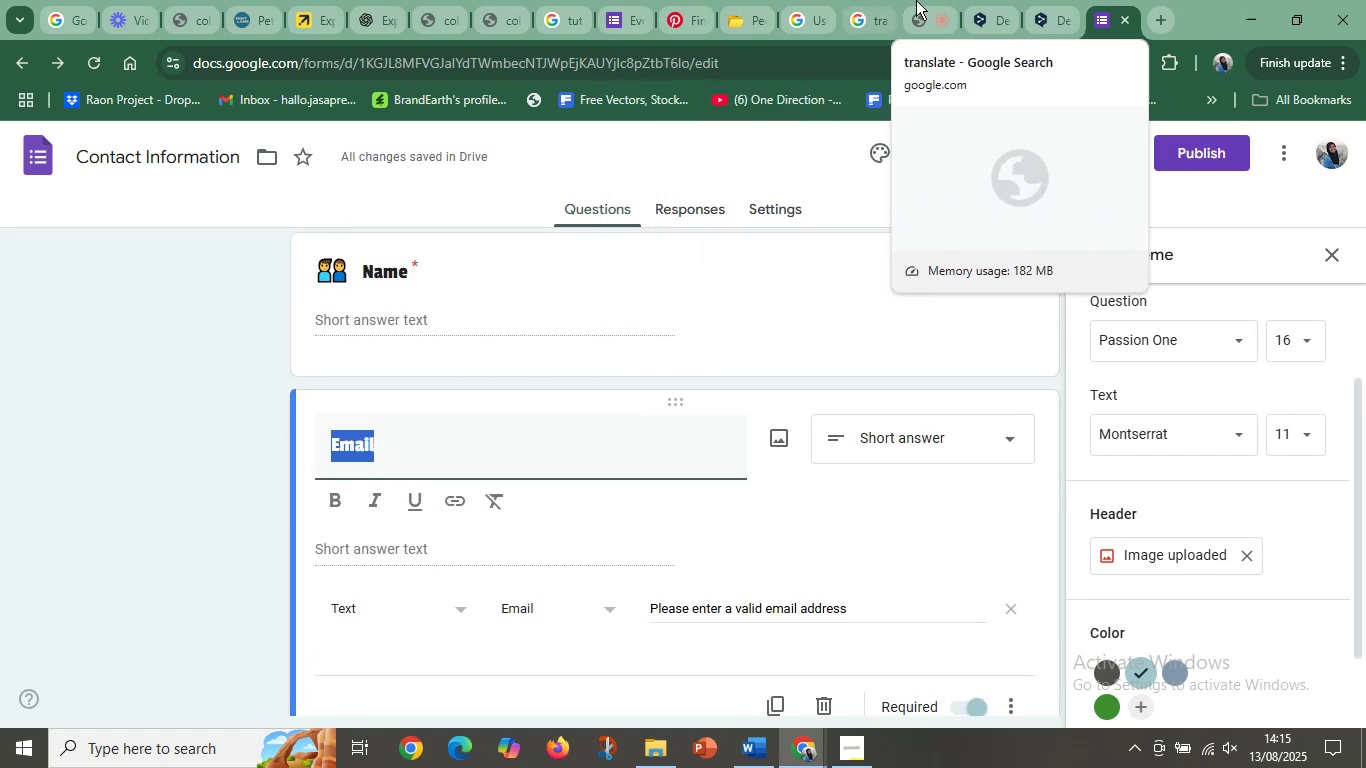 
left_click([973, 1])
 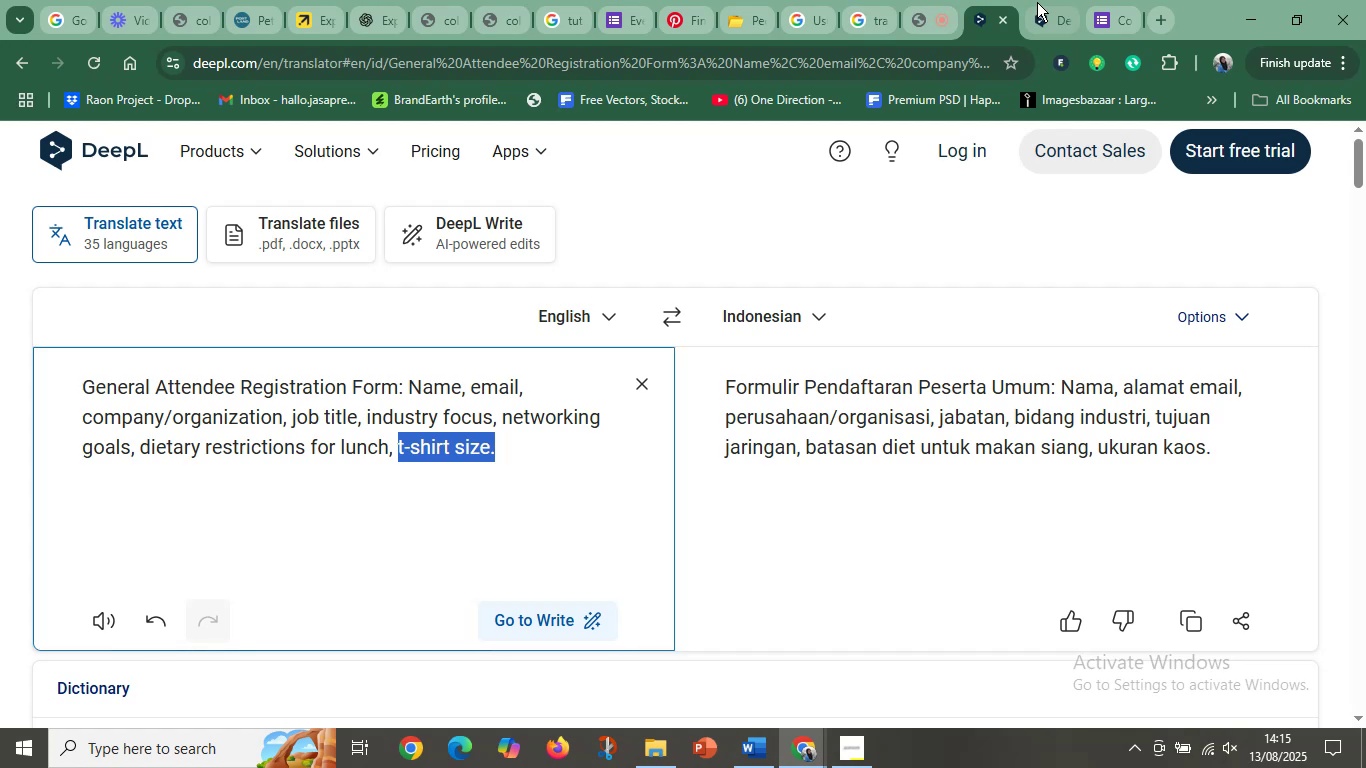 
left_click([1039, 2])
 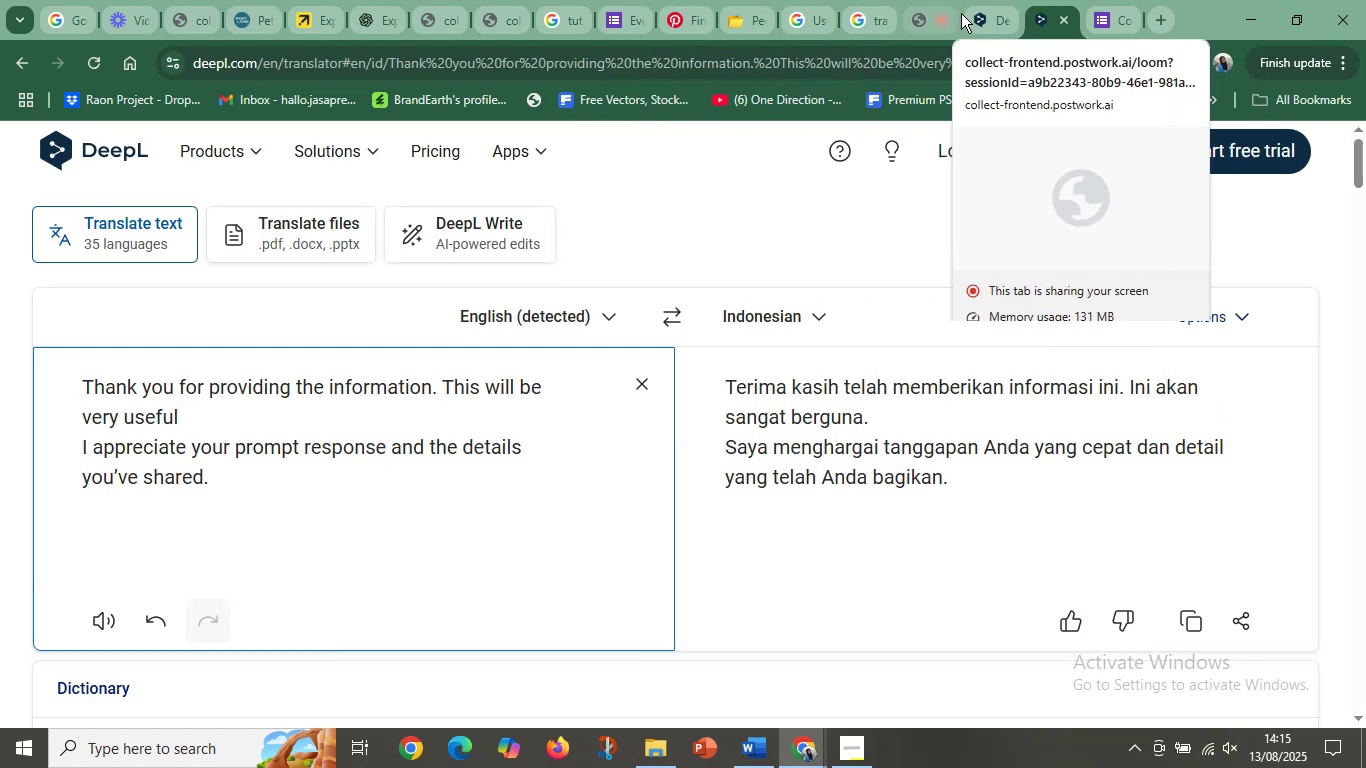 
left_click([749, 18])
 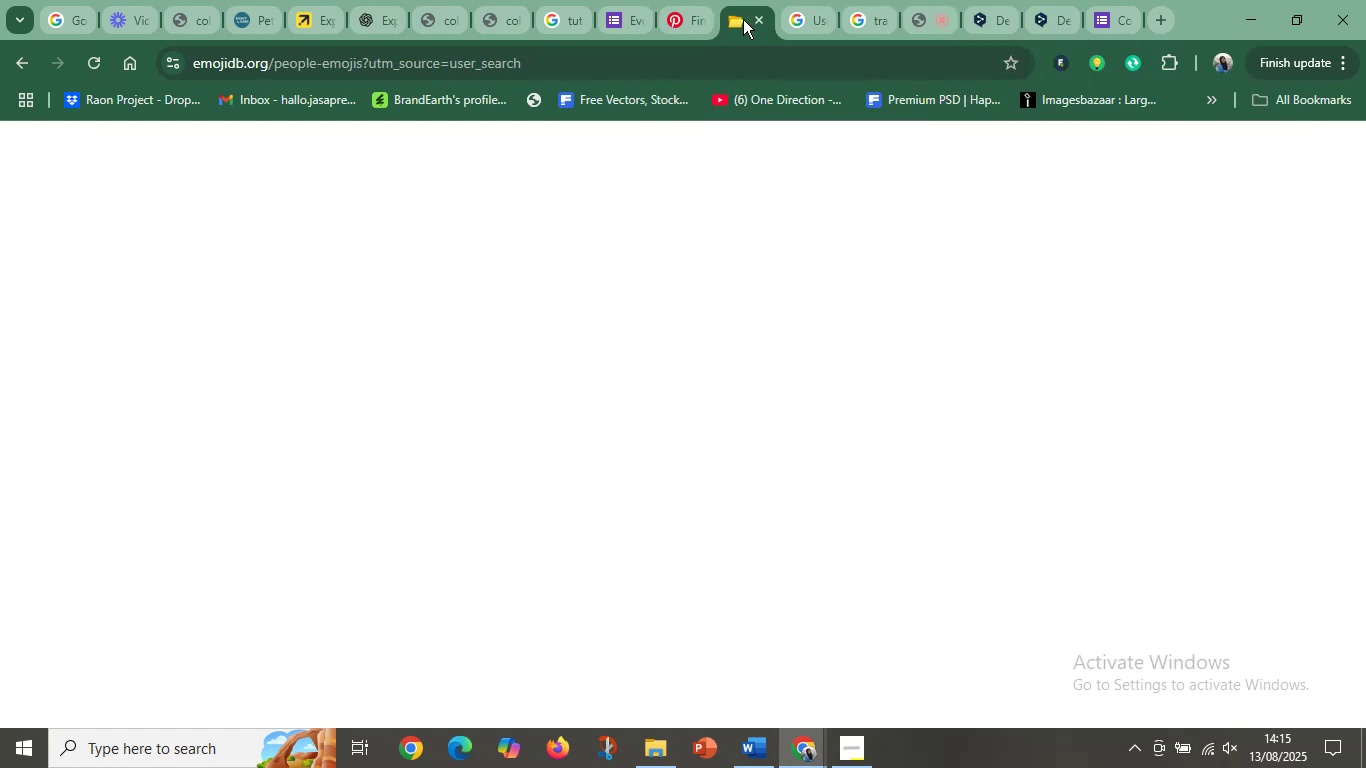 
left_click_drag(start_coordinate=[743, 19], to_coordinate=[1043, 9])
 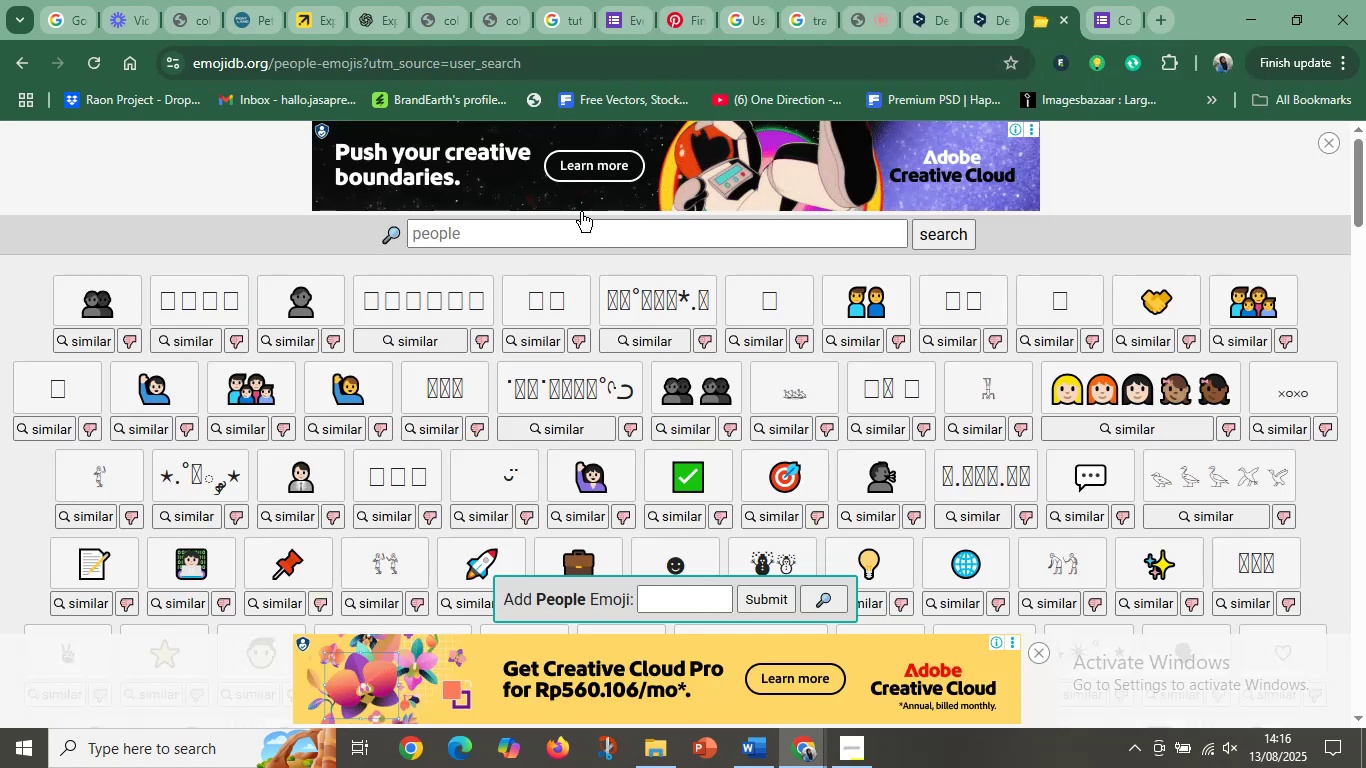 
left_click([536, 243])
 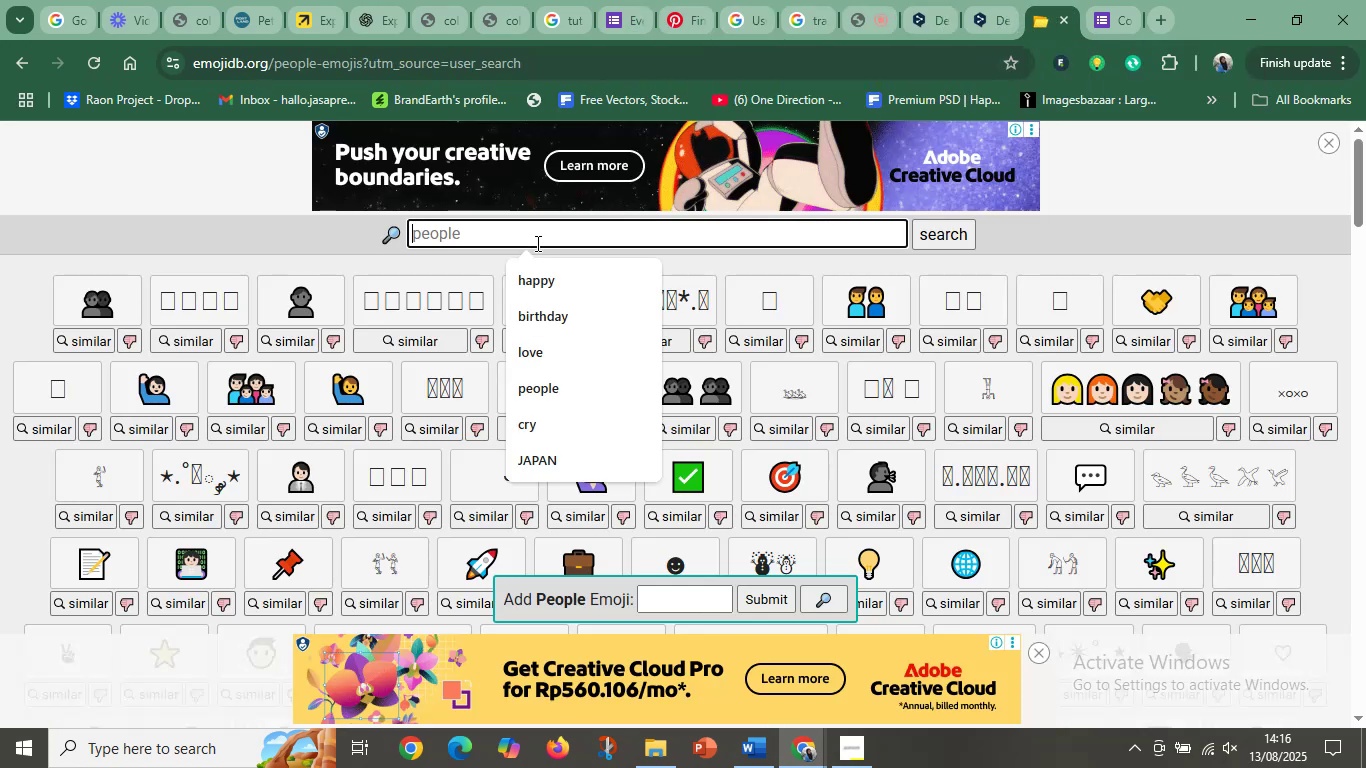 
key(Control+V)
 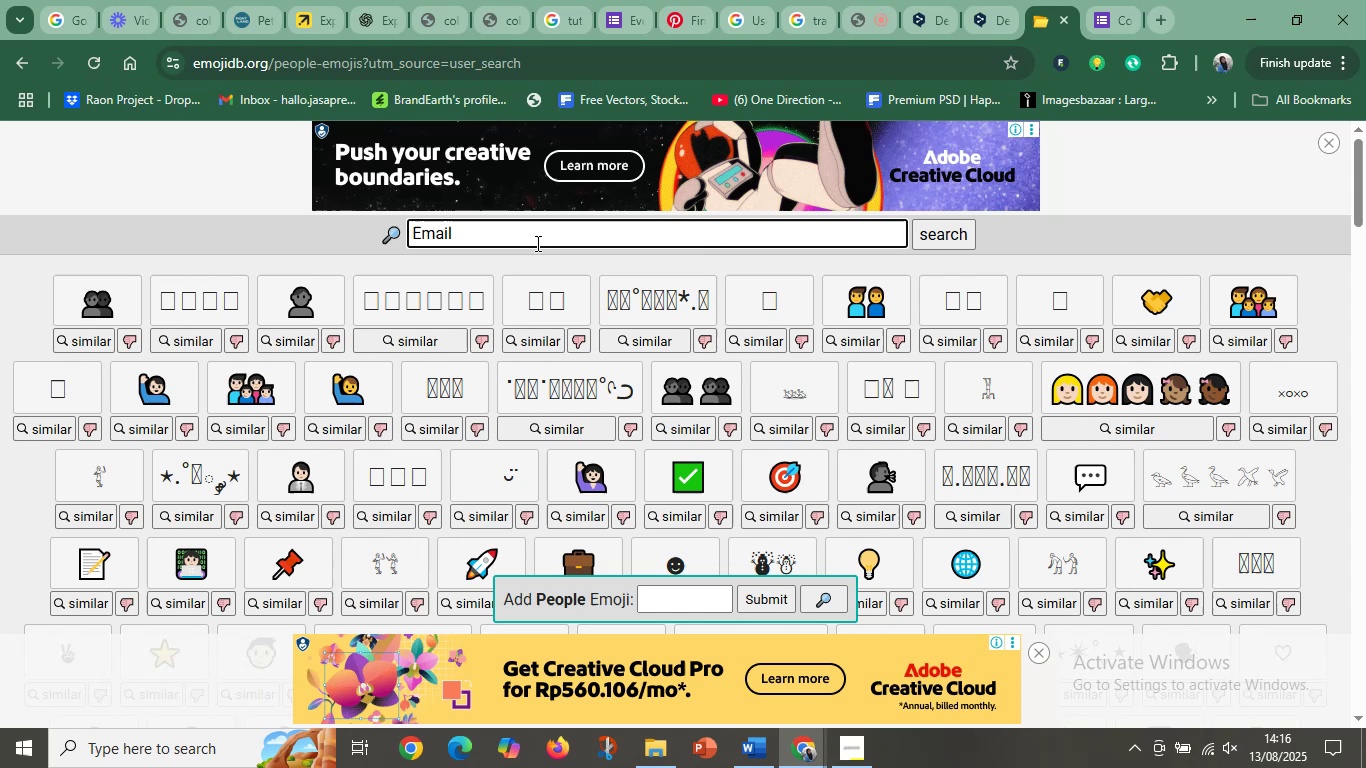 
key(Enter)
 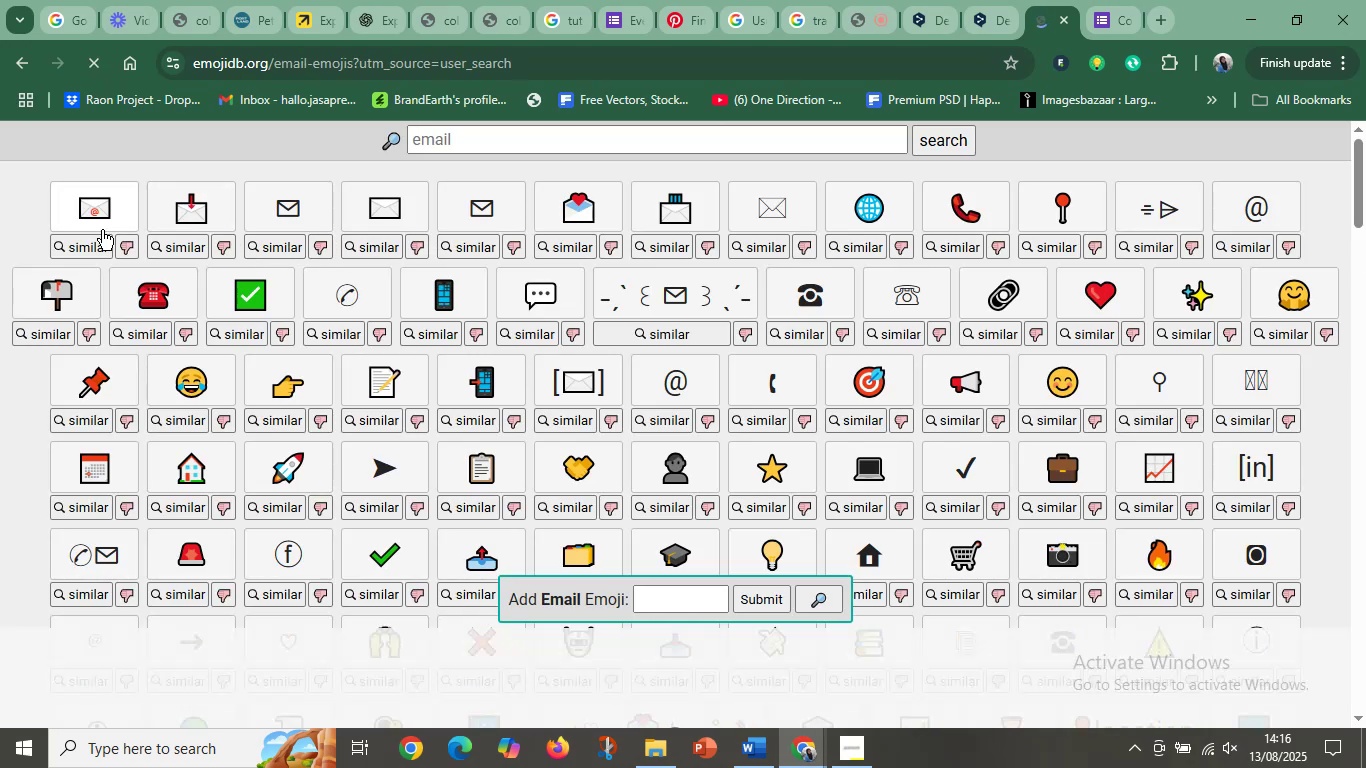 
wait(5.4)
 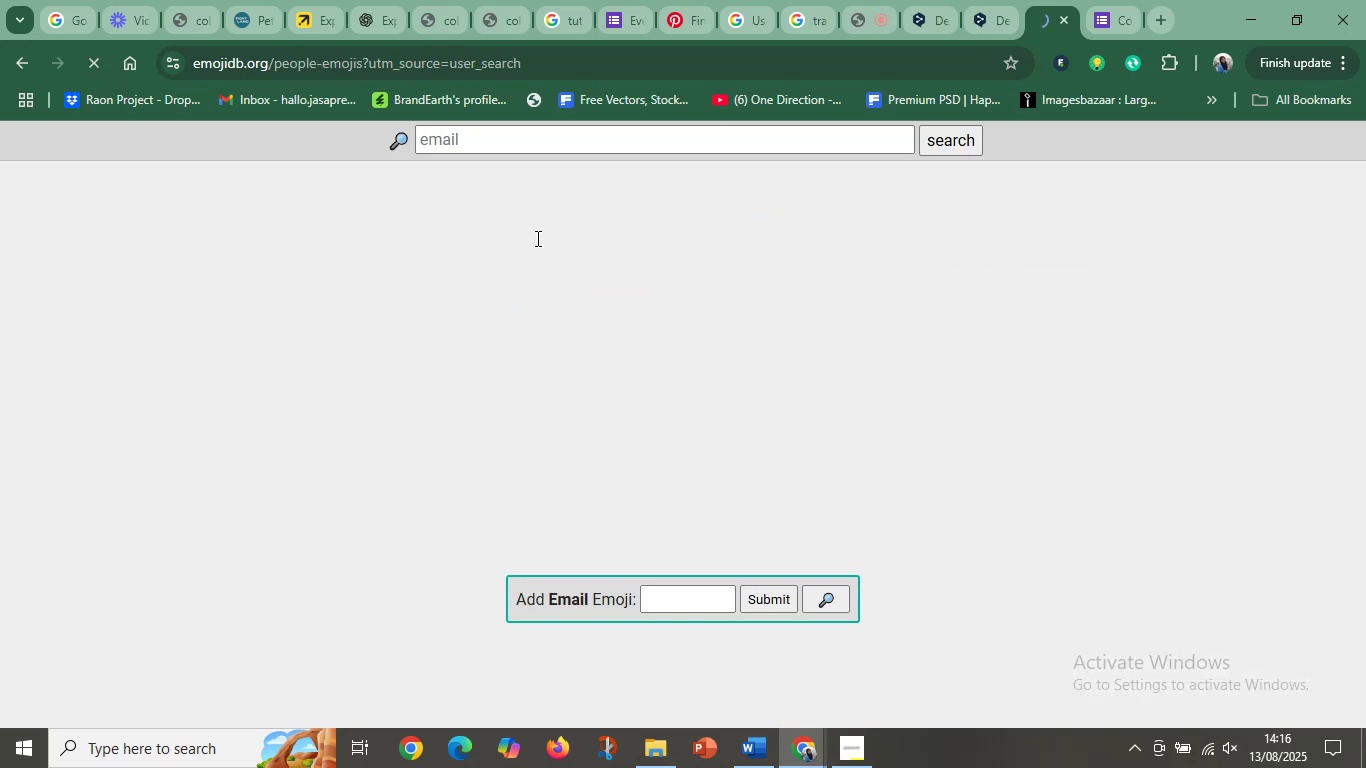 
left_click([88, 207])
 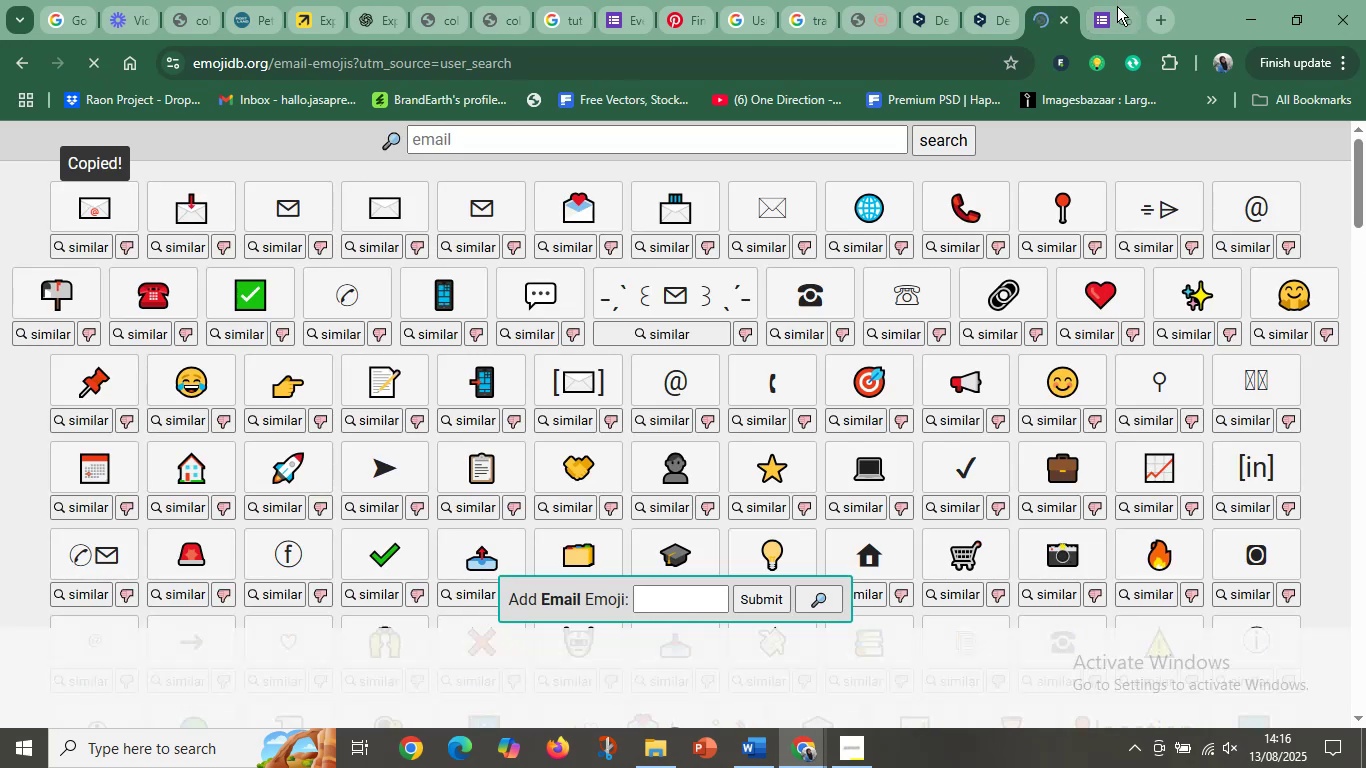 
left_click([1112, 16])
 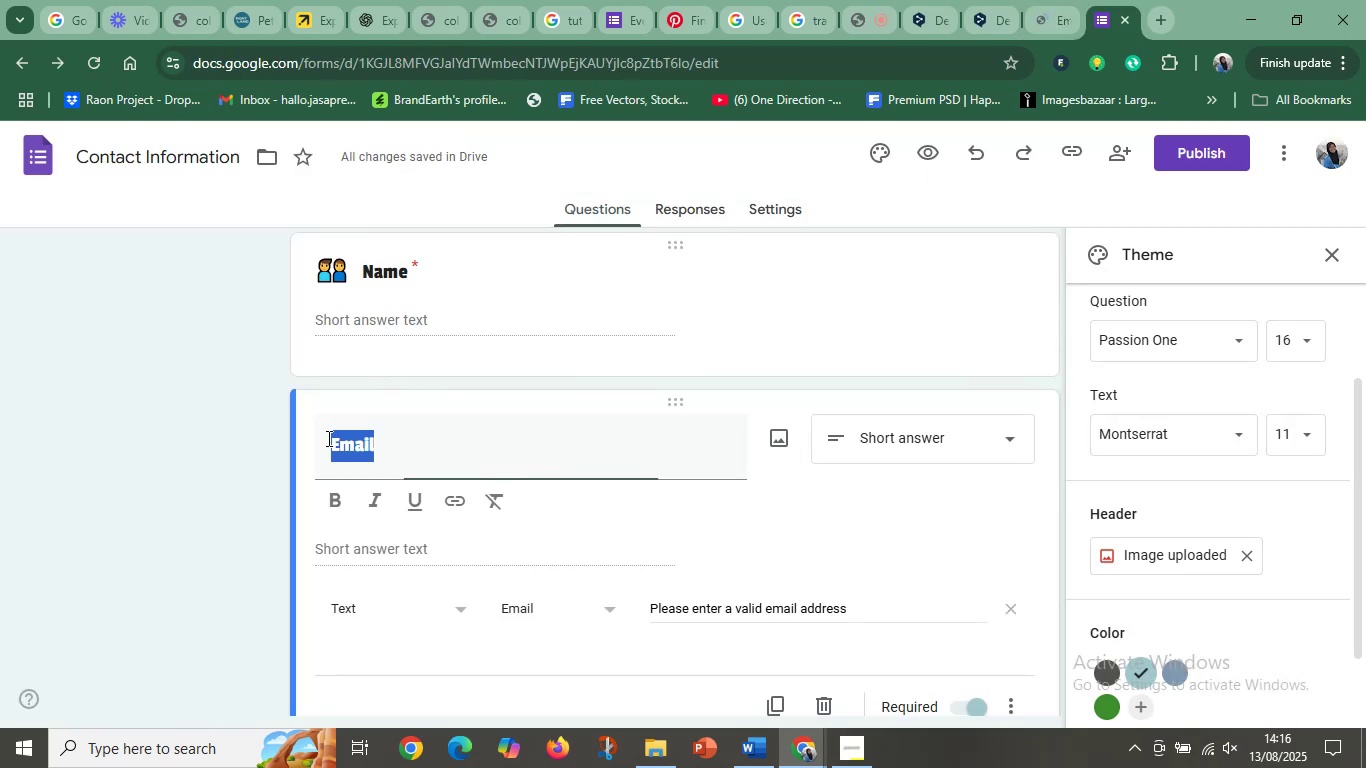 
left_click([326, 440])
 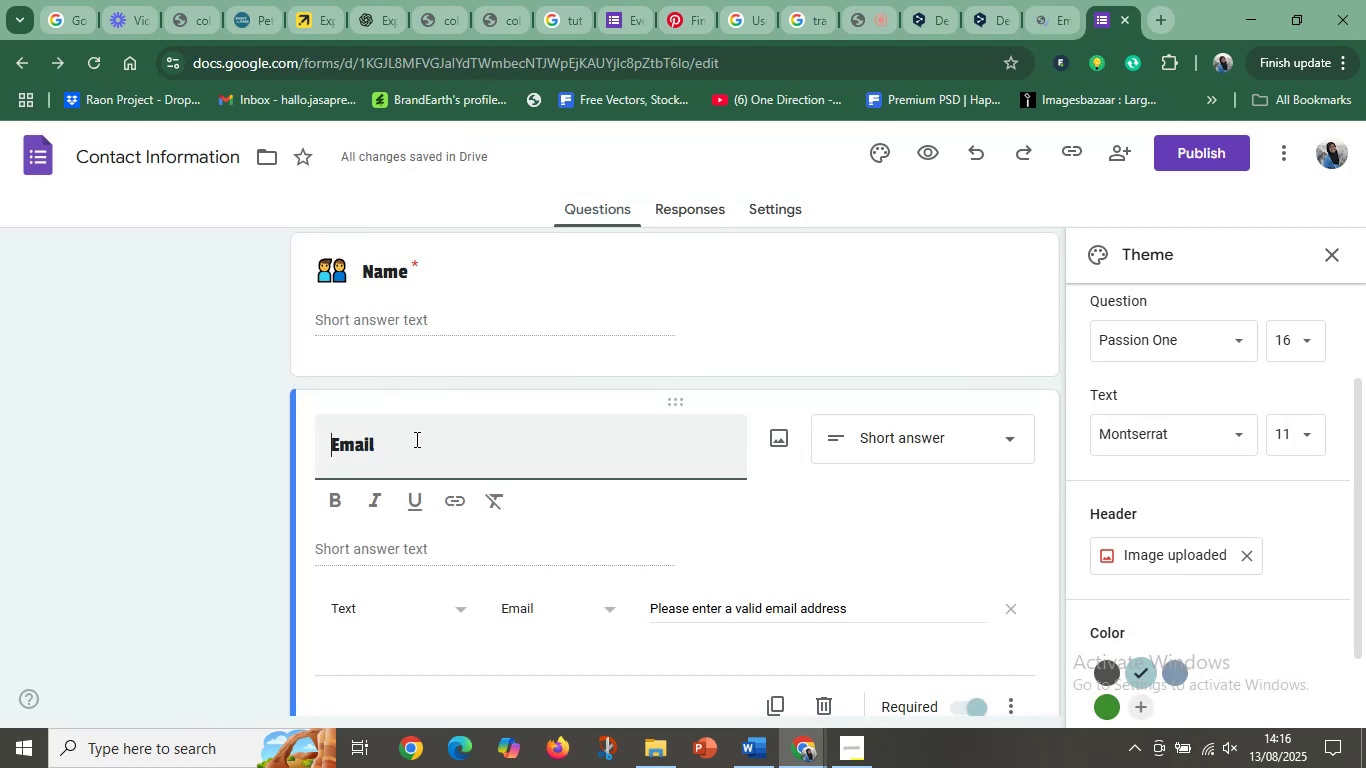 
key(Control+V)
 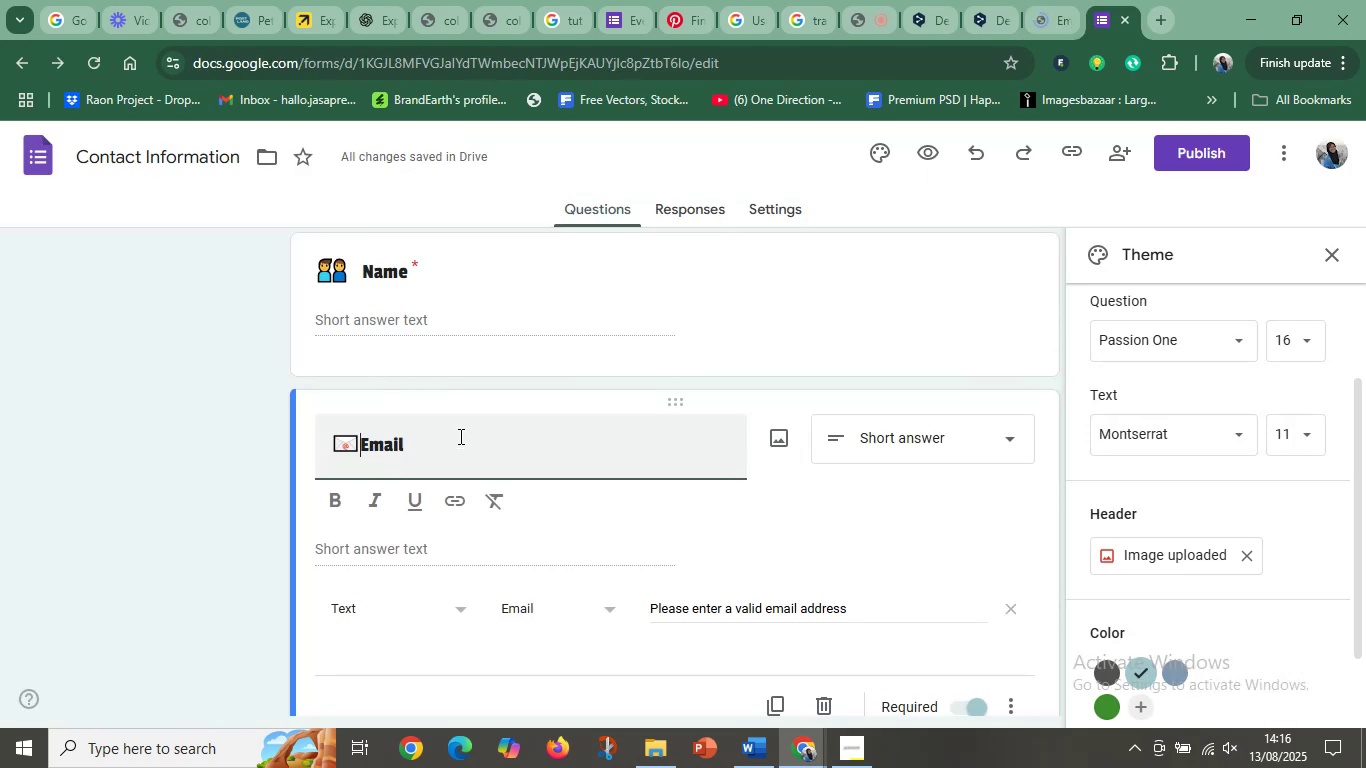 
key(Space)
 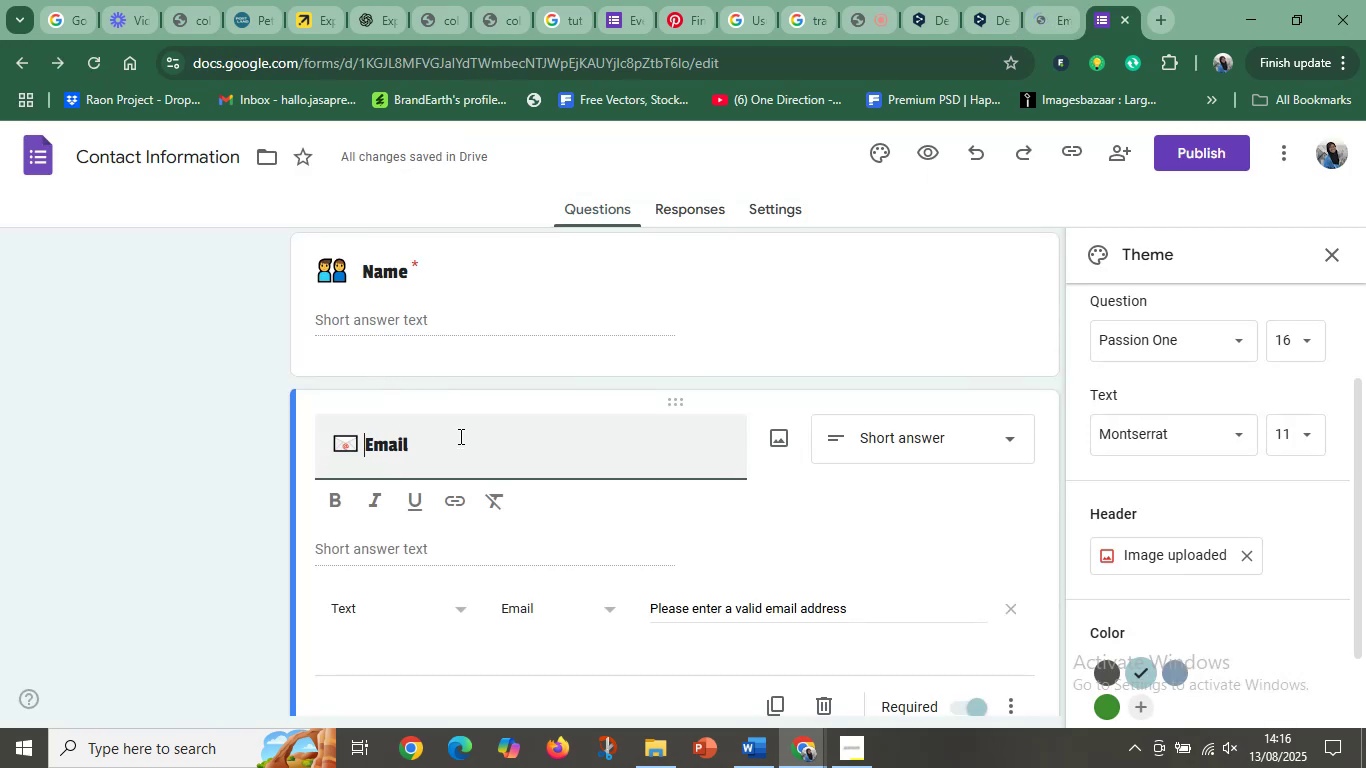 
key(Space)
 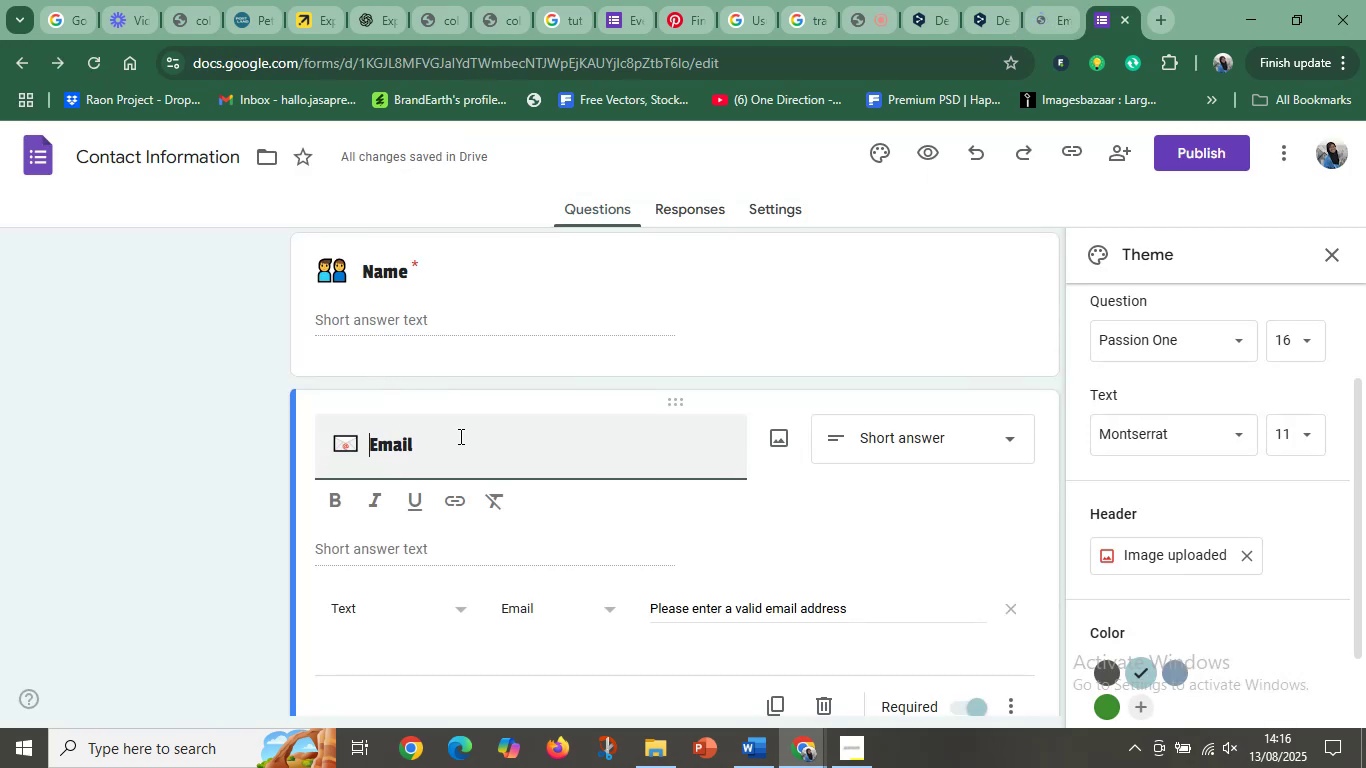 
key(Space)
 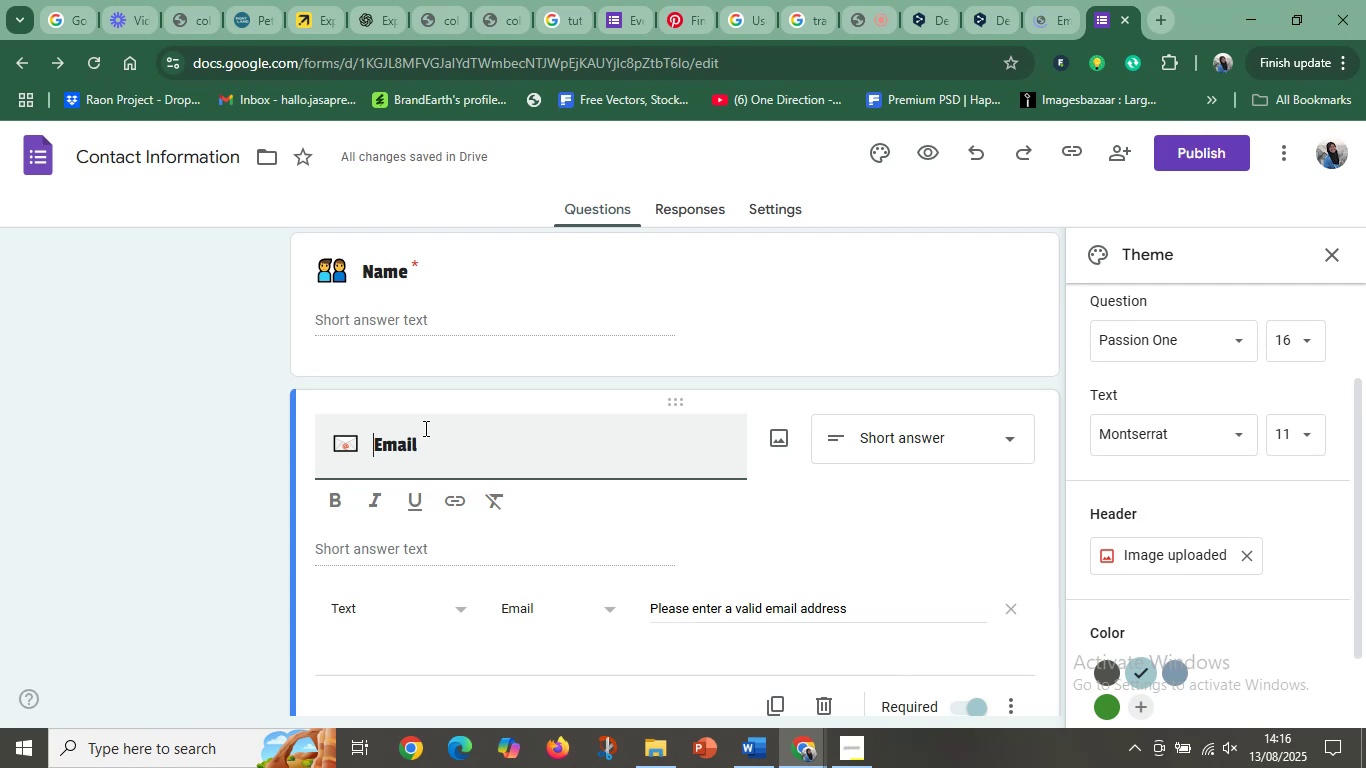 
scroll: coordinate [439, 455], scroll_direction: down, amount: 2.0
 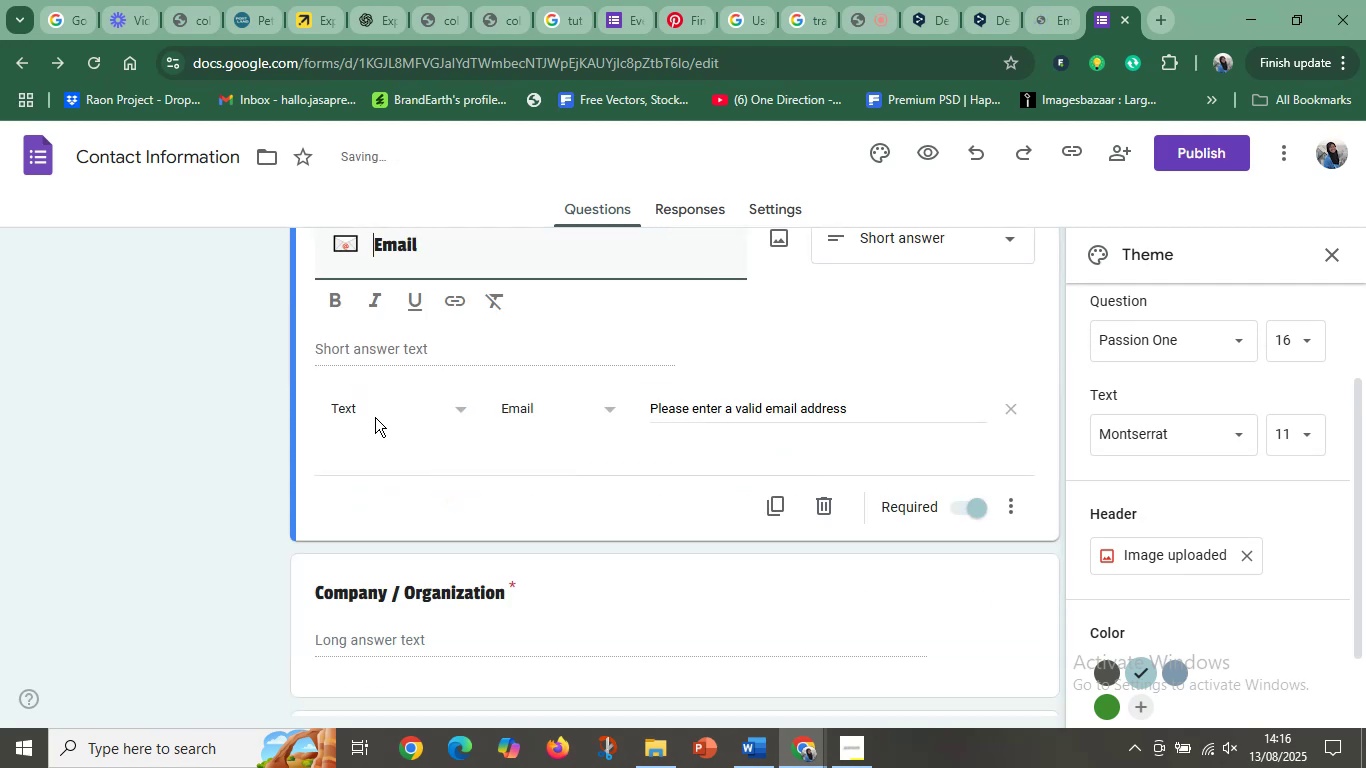 
left_click([361, 411])
 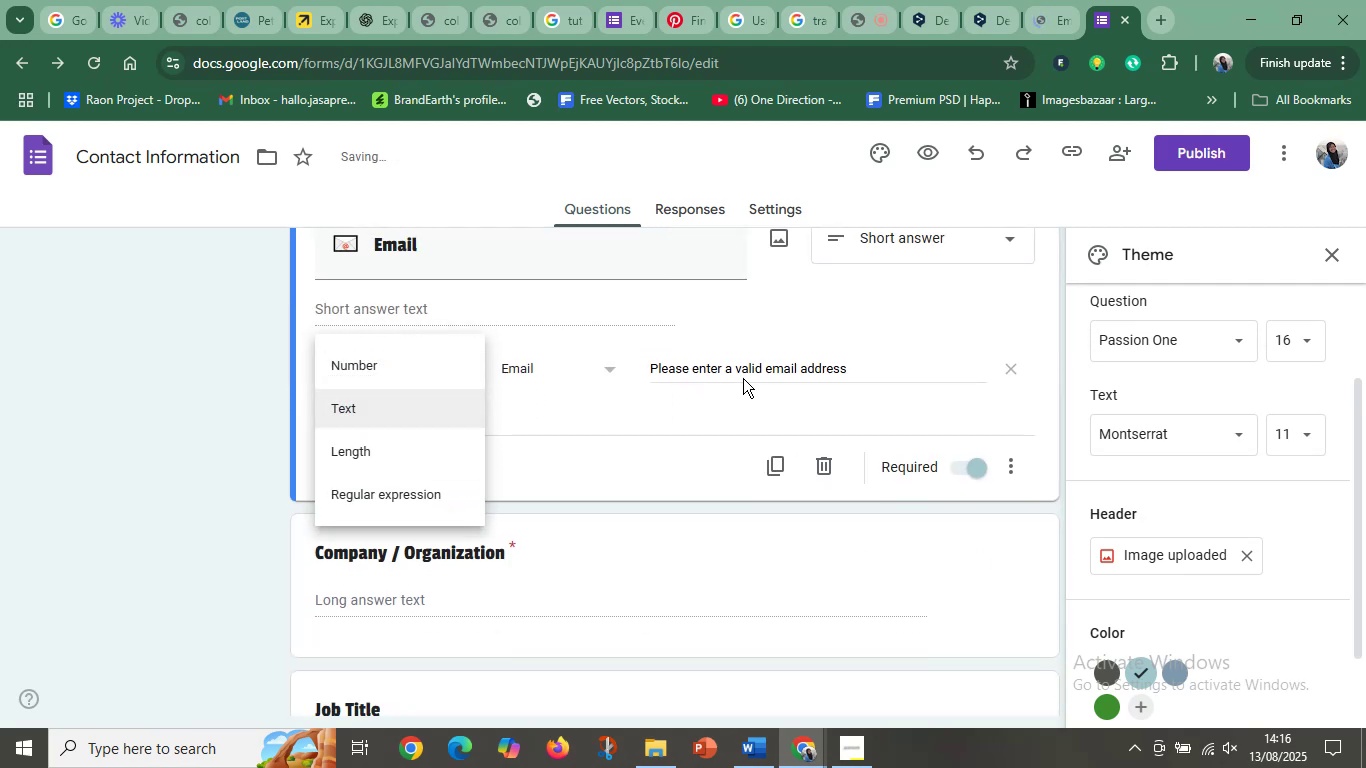 
left_click([842, 320])
 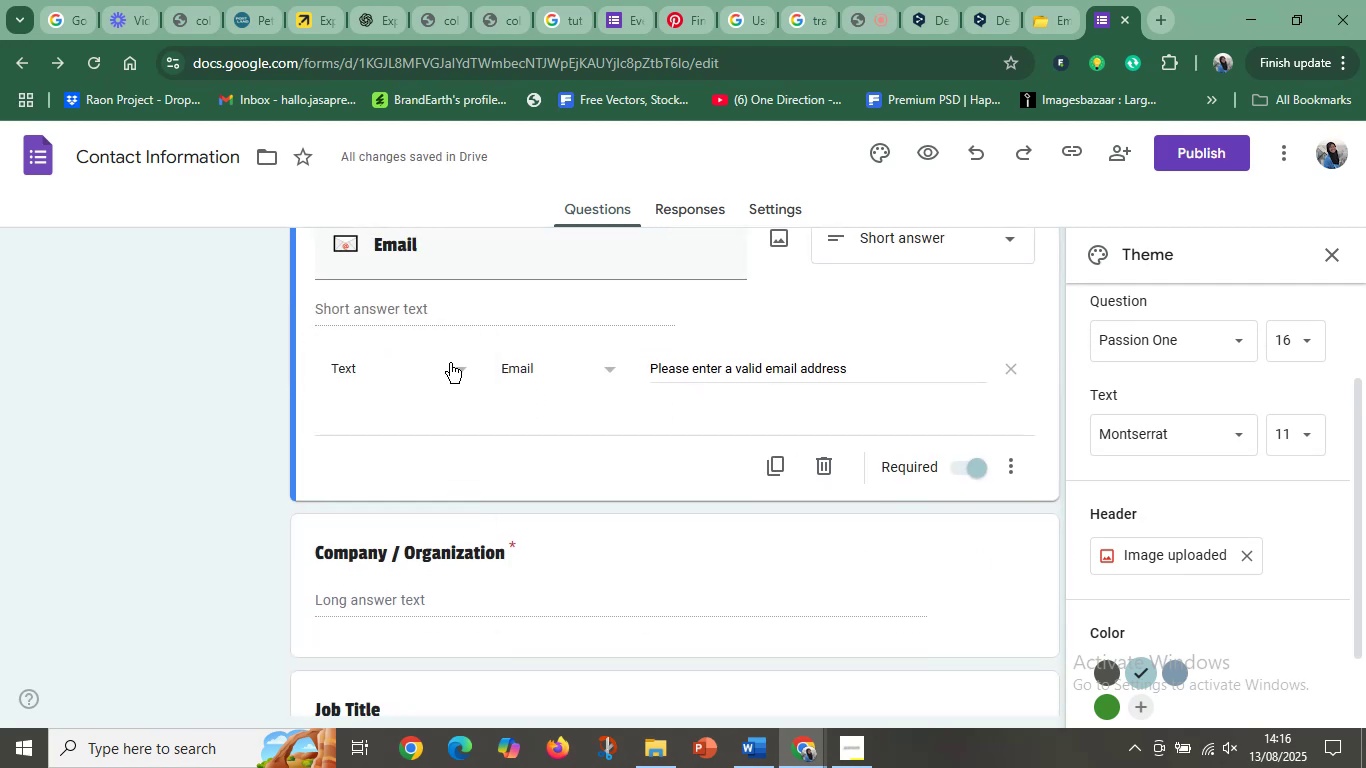 
left_click([457, 365])
 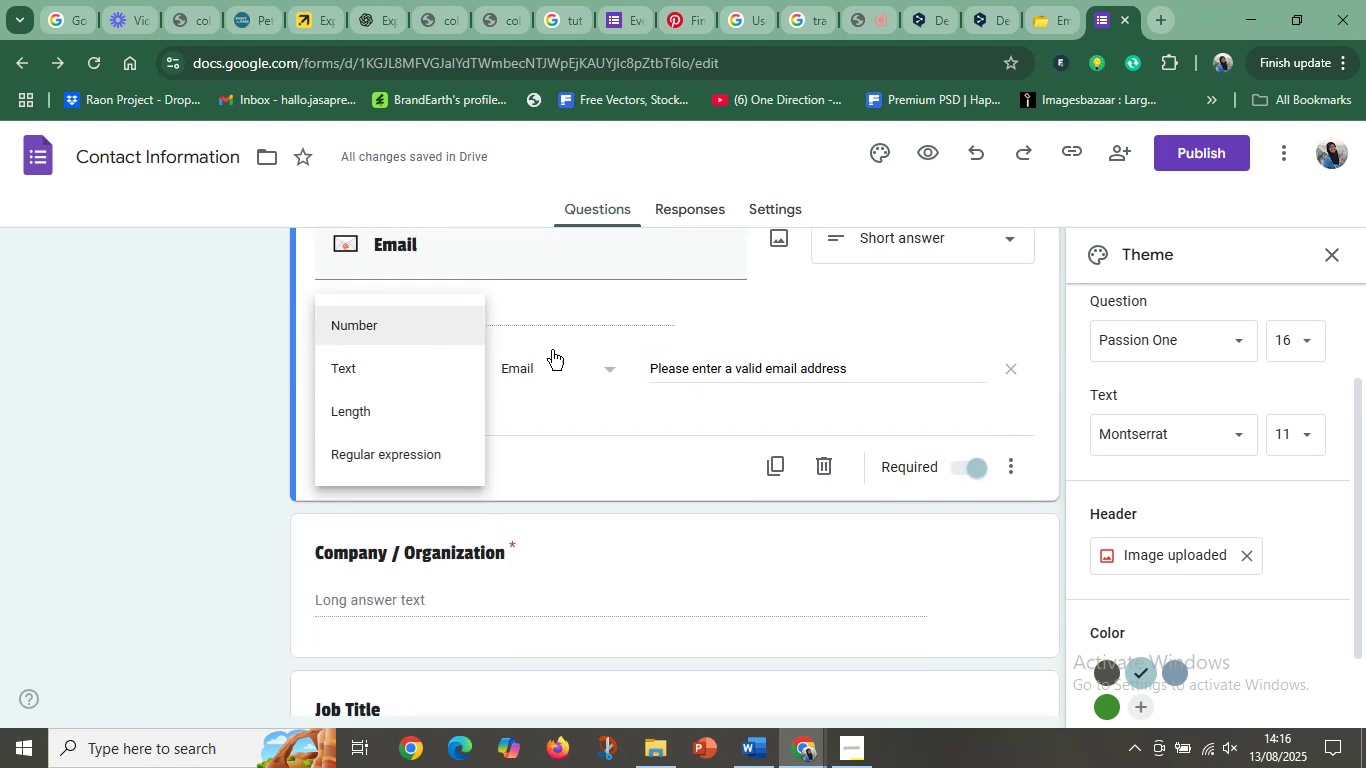 
left_click([942, 331])
 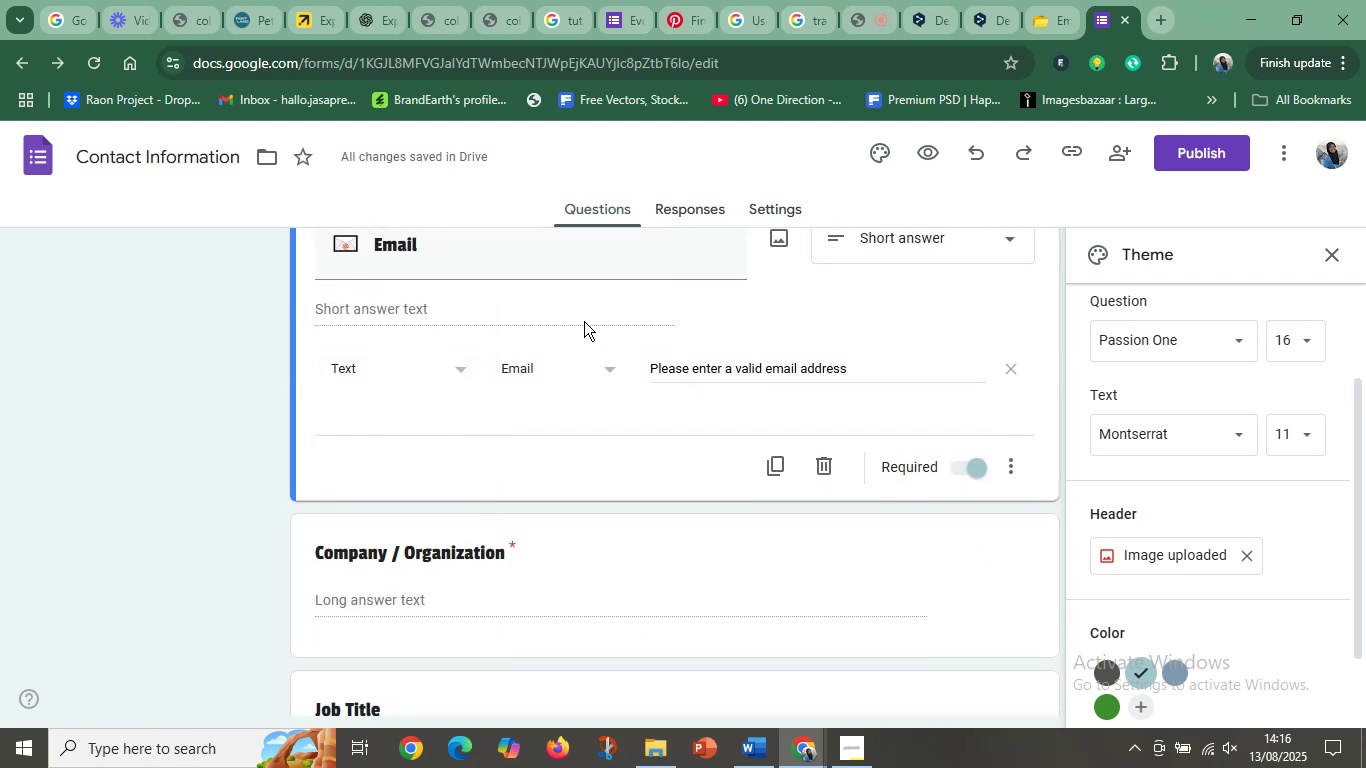 
left_click([584, 321])
 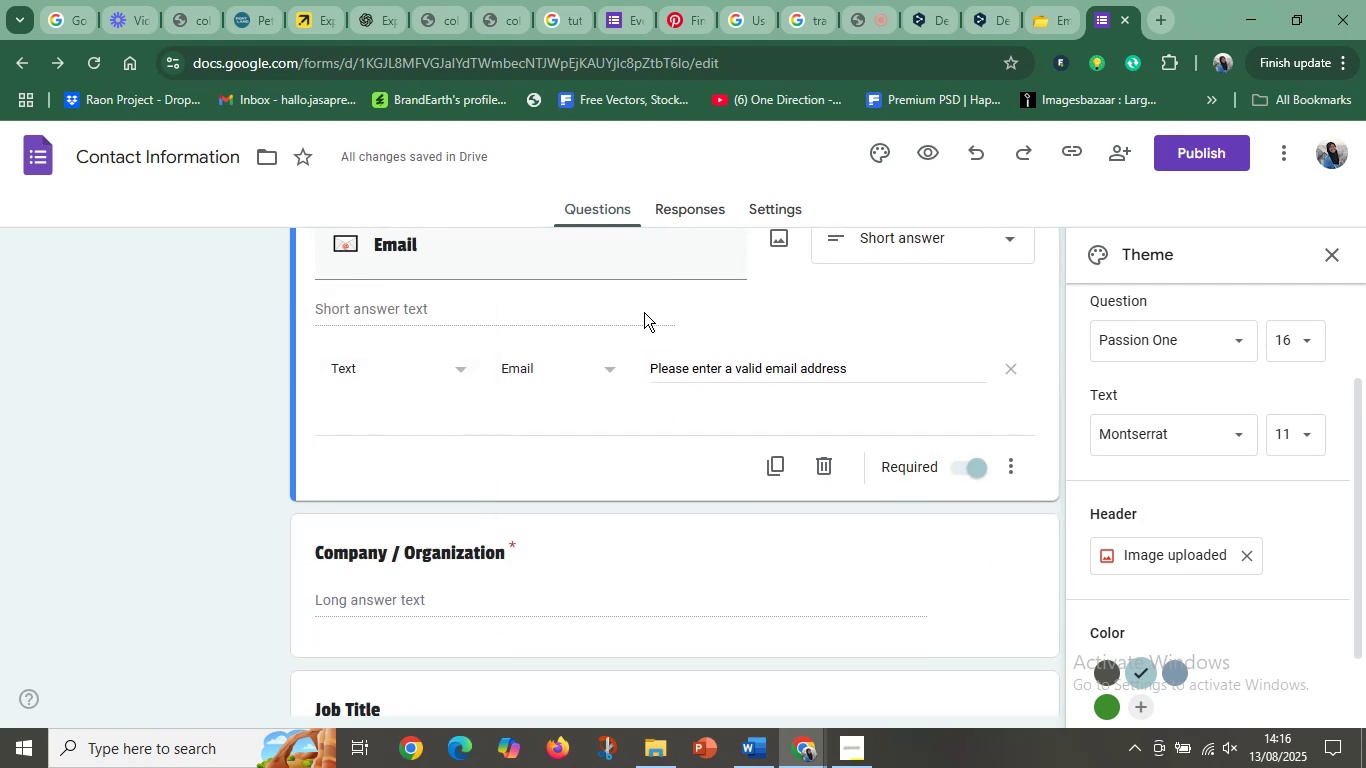 
left_click([672, 312])
 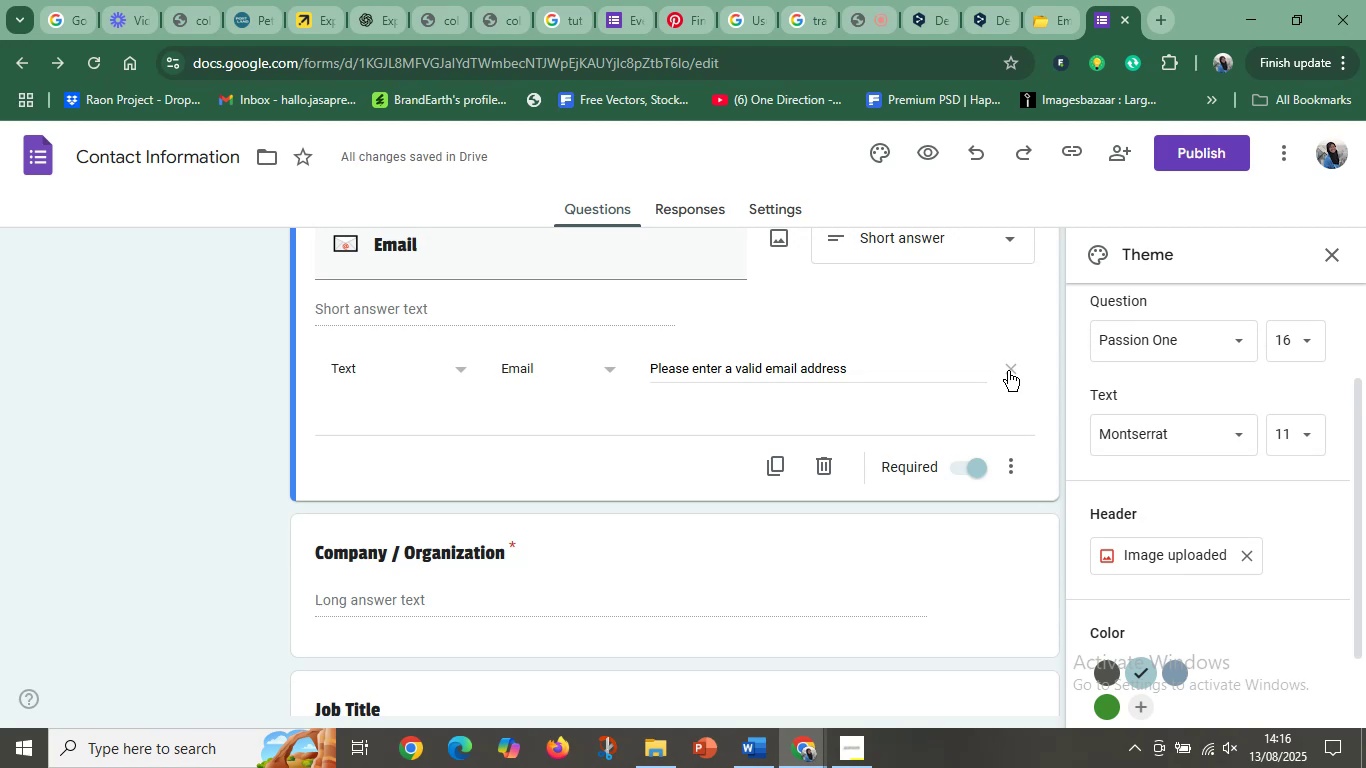 
scroll: coordinate [645, 498], scroll_direction: down, amount: 2.0
 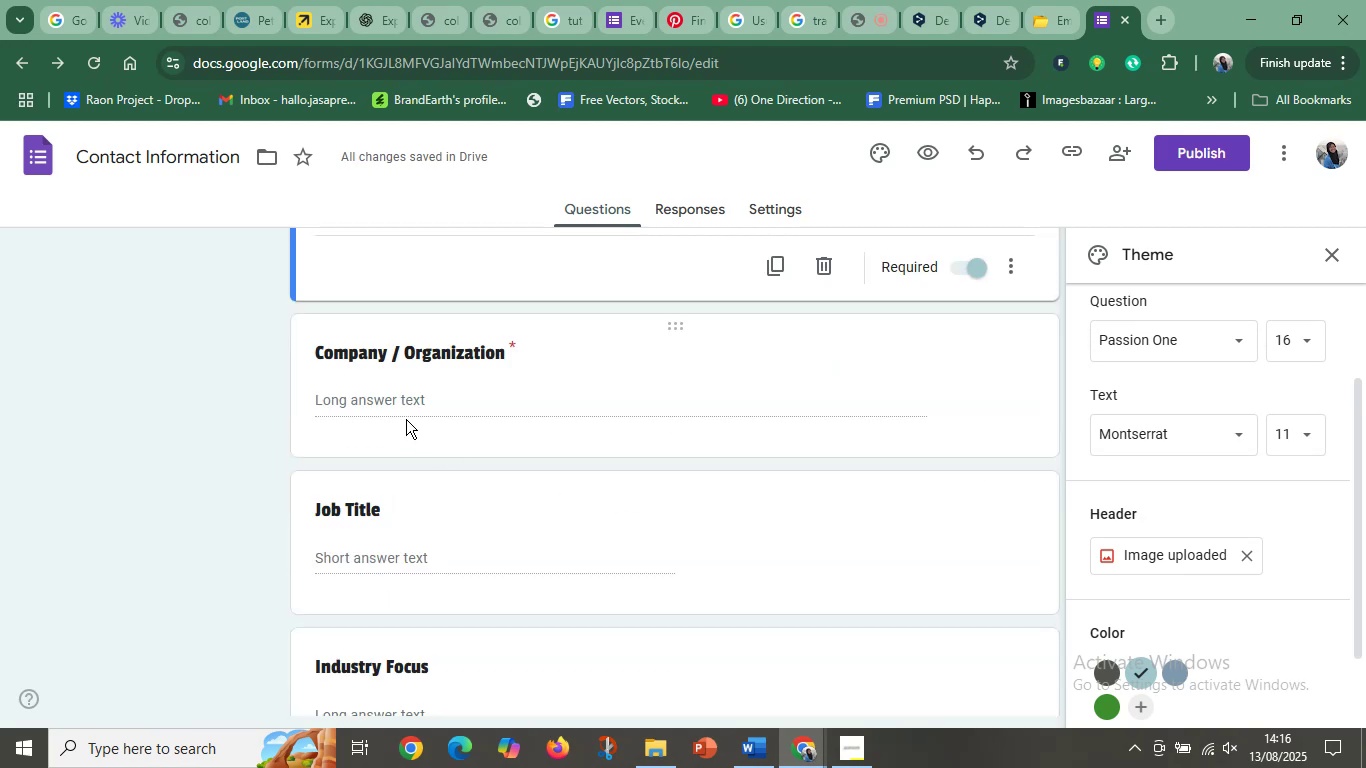 
left_click([406, 409])
 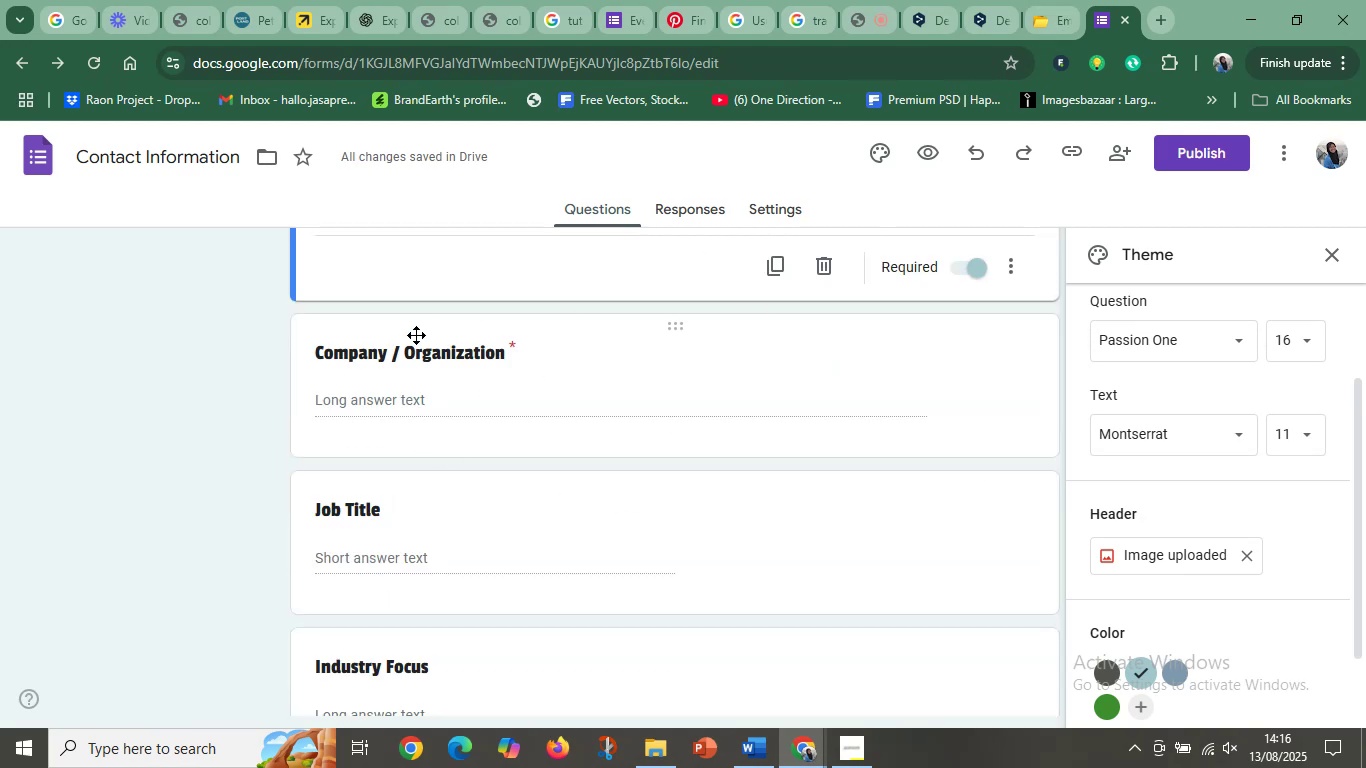 
left_click_drag(start_coordinate=[391, 355], to_coordinate=[278, 359])
 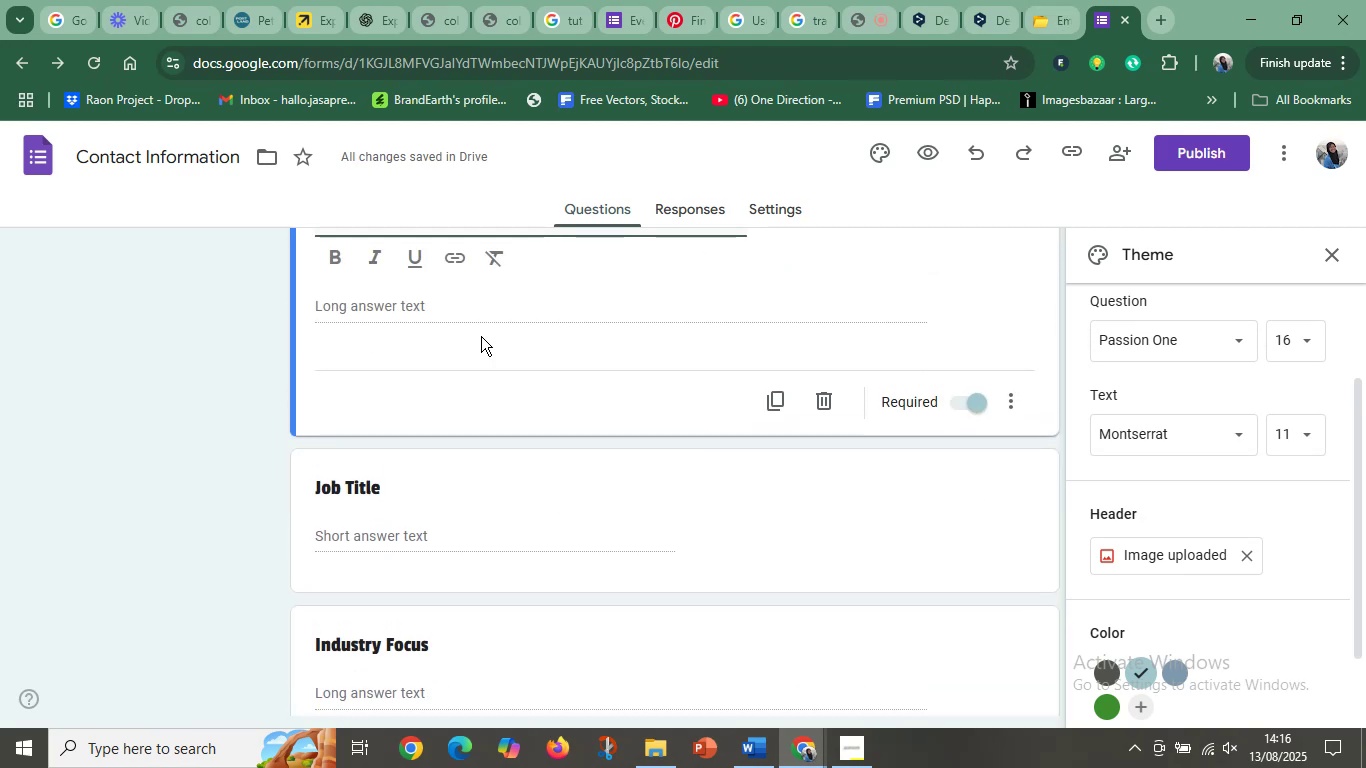 
scroll: coordinate [508, 344], scroll_direction: up, amount: 3.0
 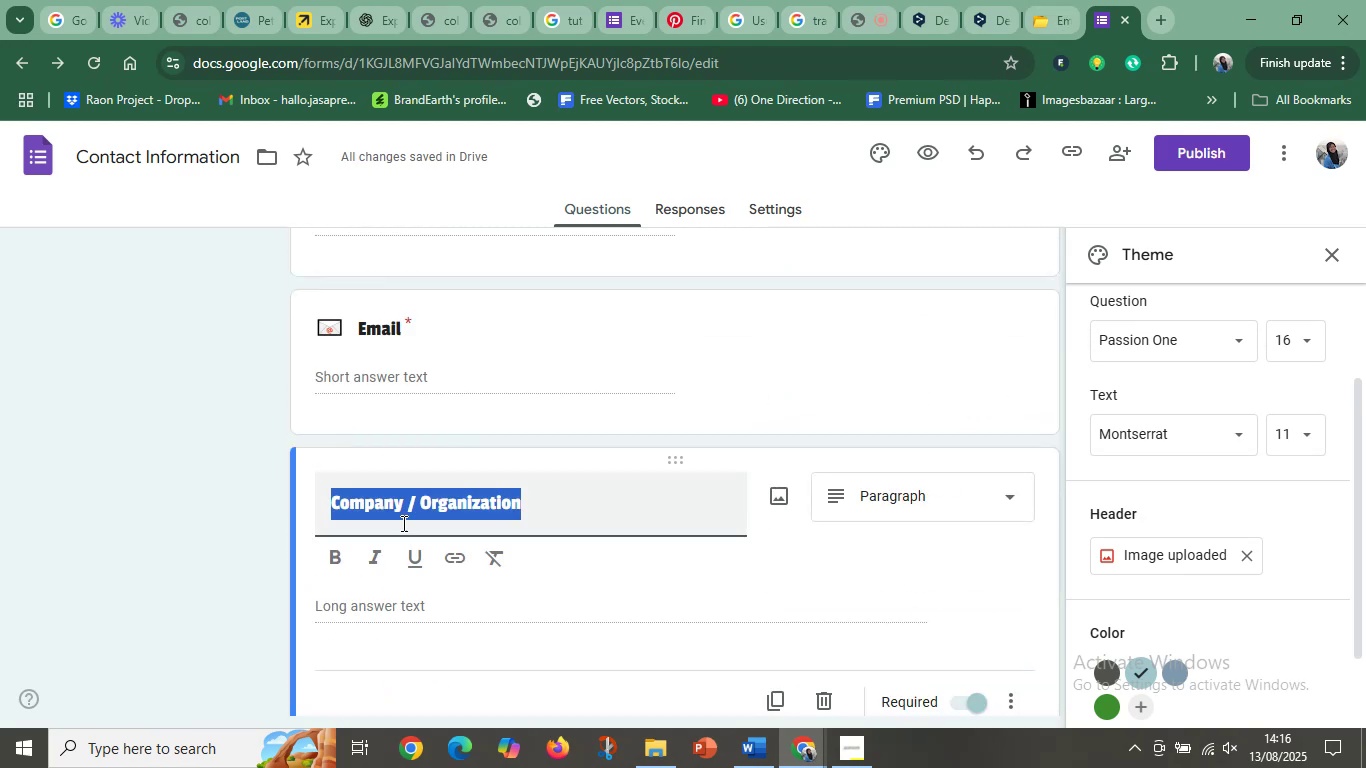 
left_click([397, 525])
 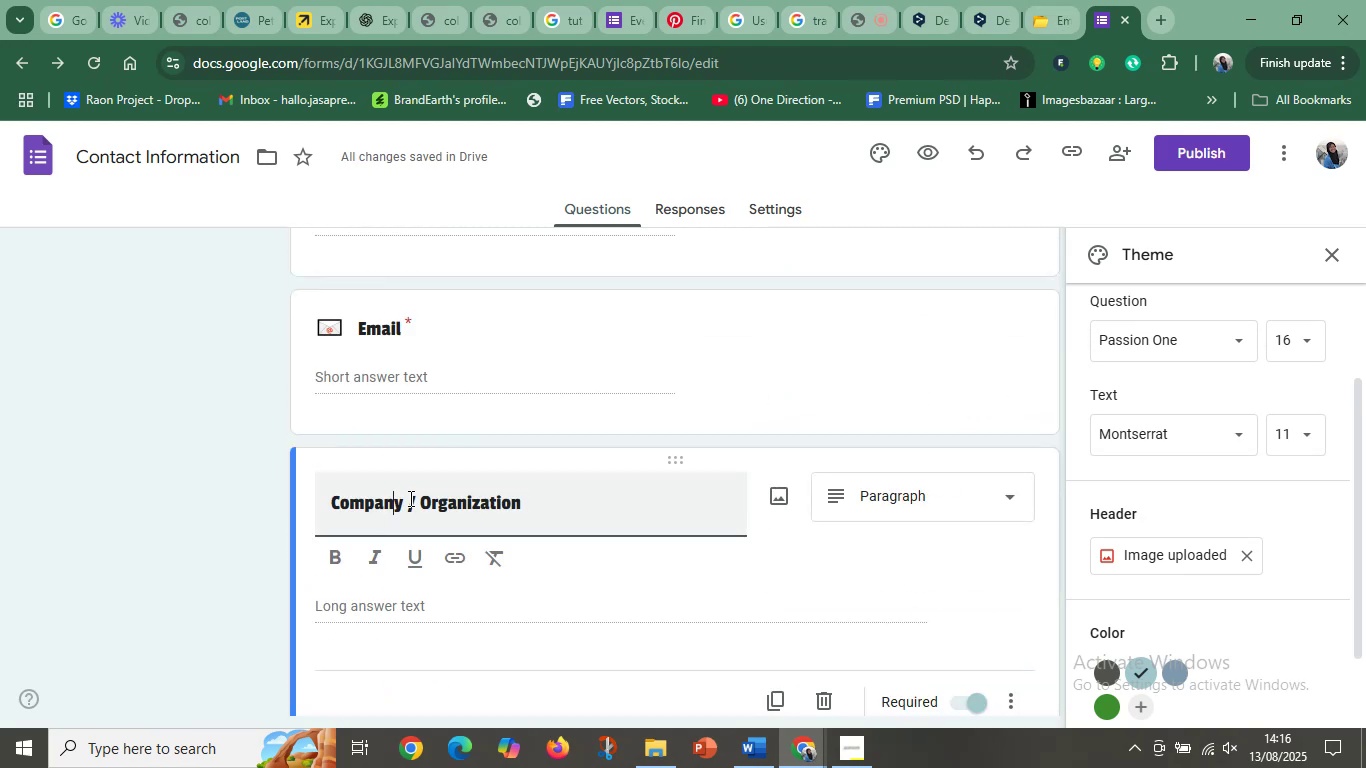 
left_click_drag(start_coordinate=[409, 497], to_coordinate=[298, 512])
 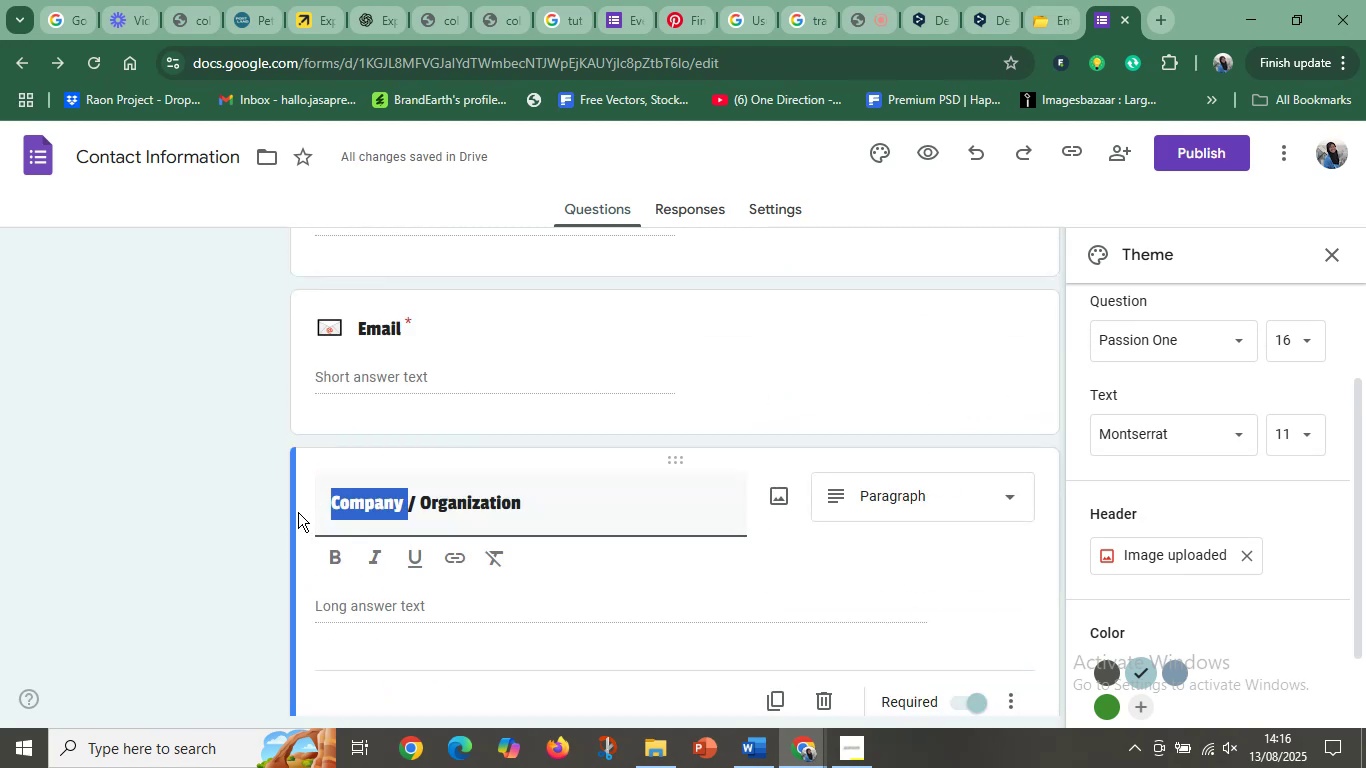 
key(Control+C)
 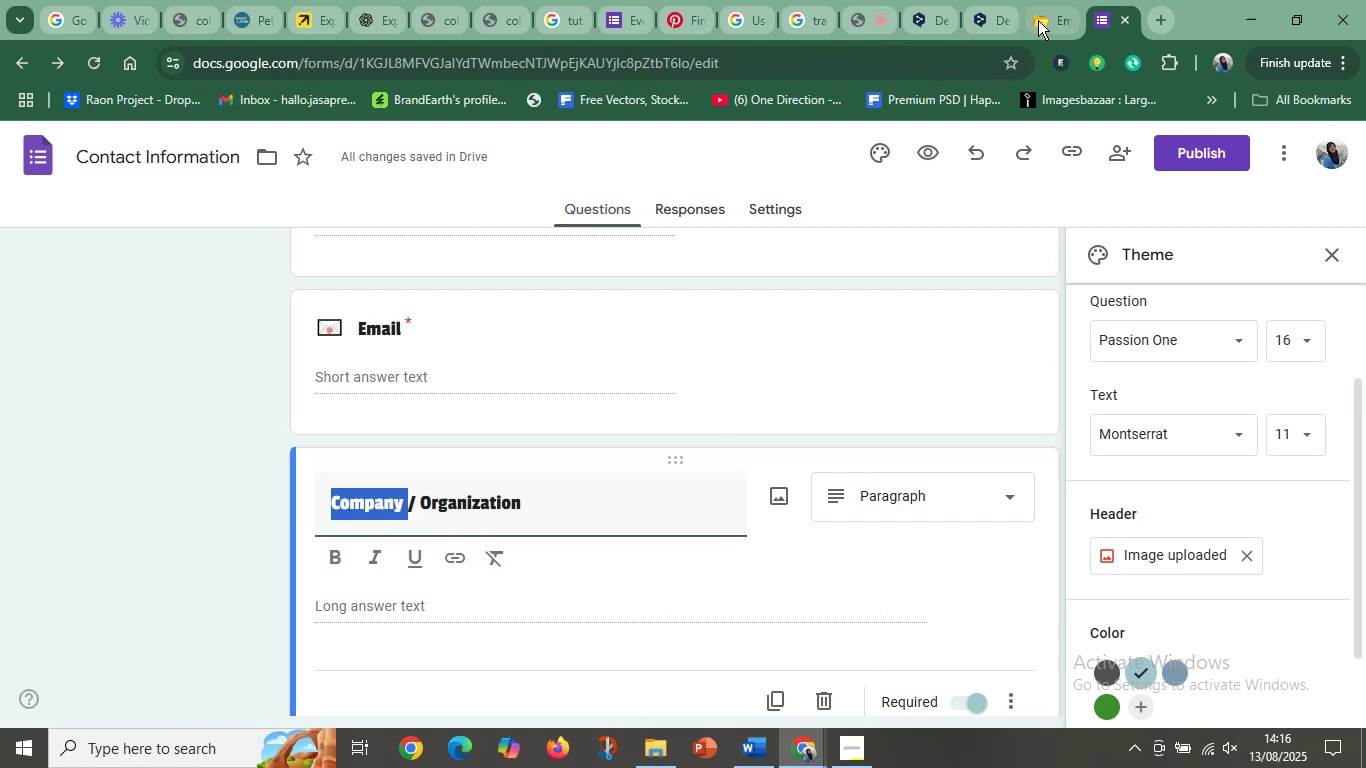 
wait(5.19)
 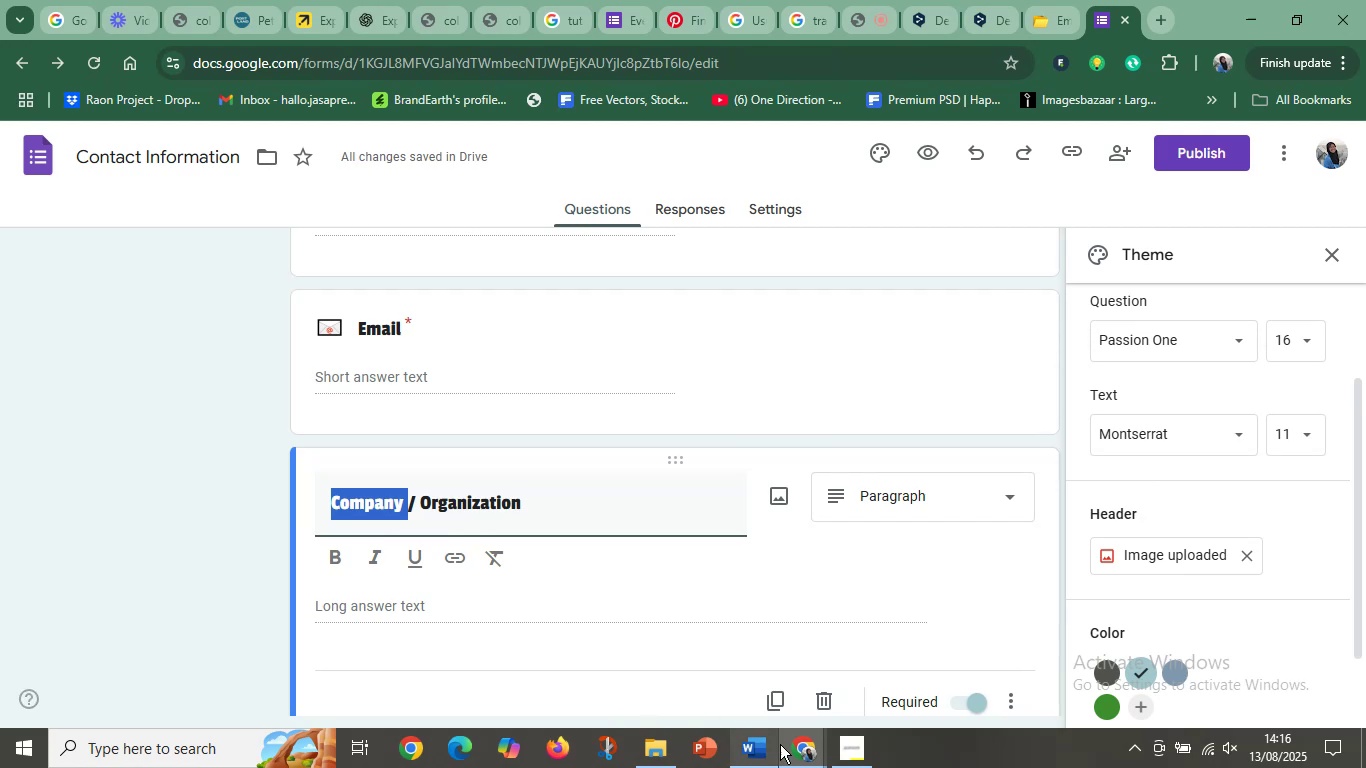 
left_click([449, 149])
 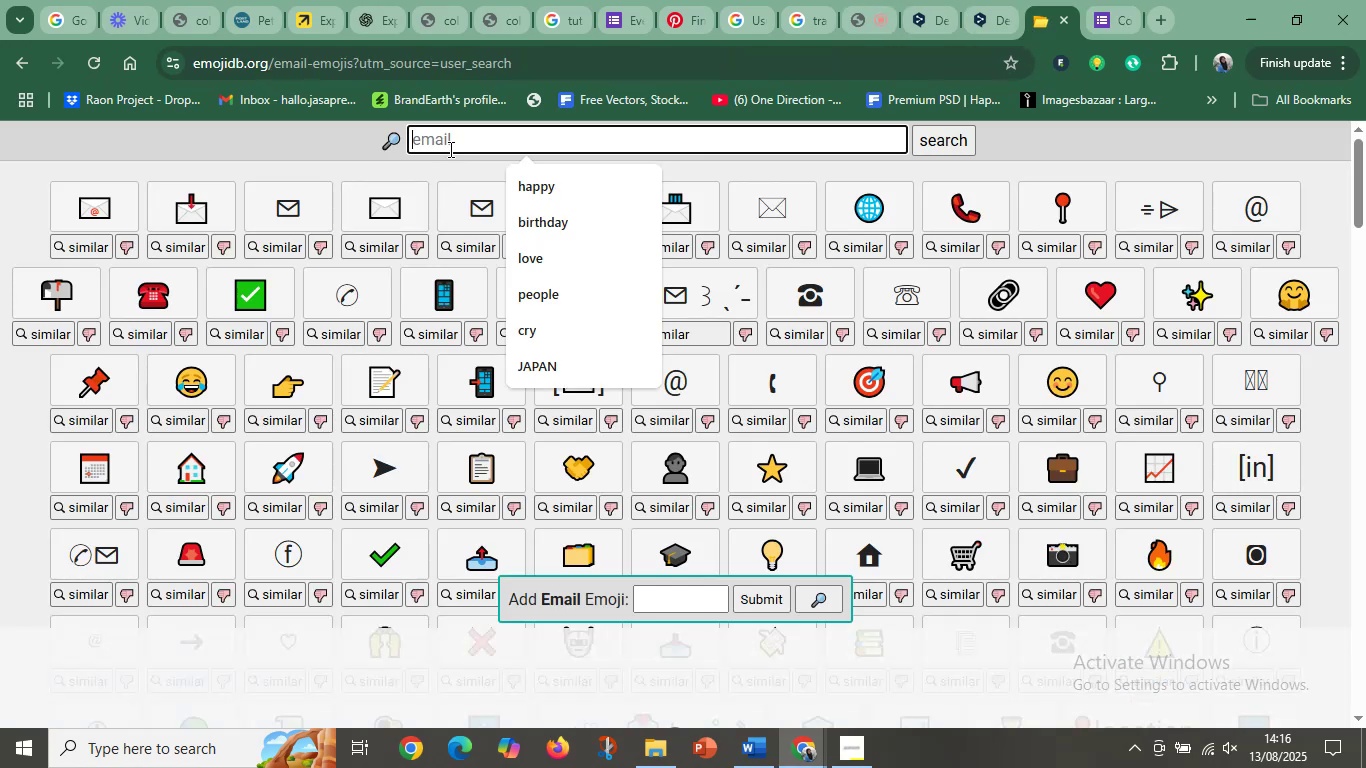 
key(Control+V)
 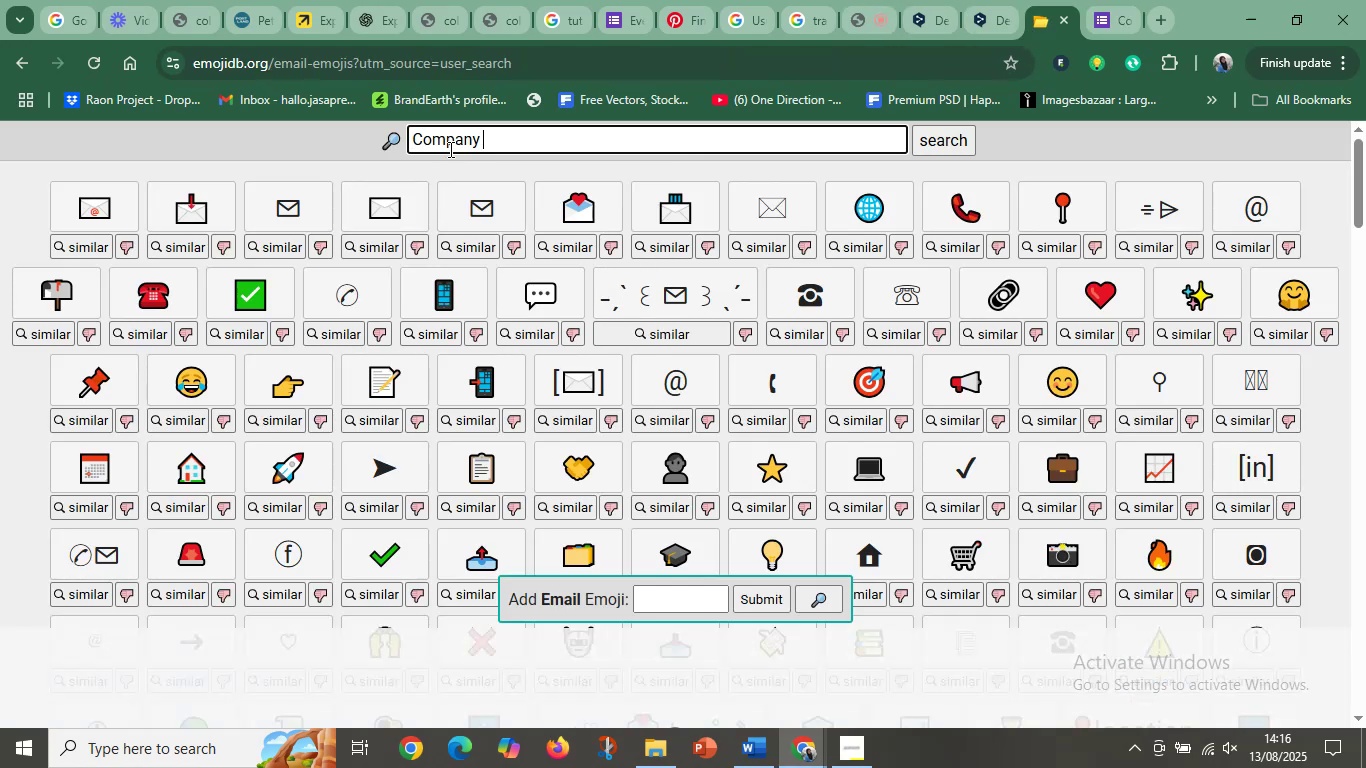 
key(Enter)
 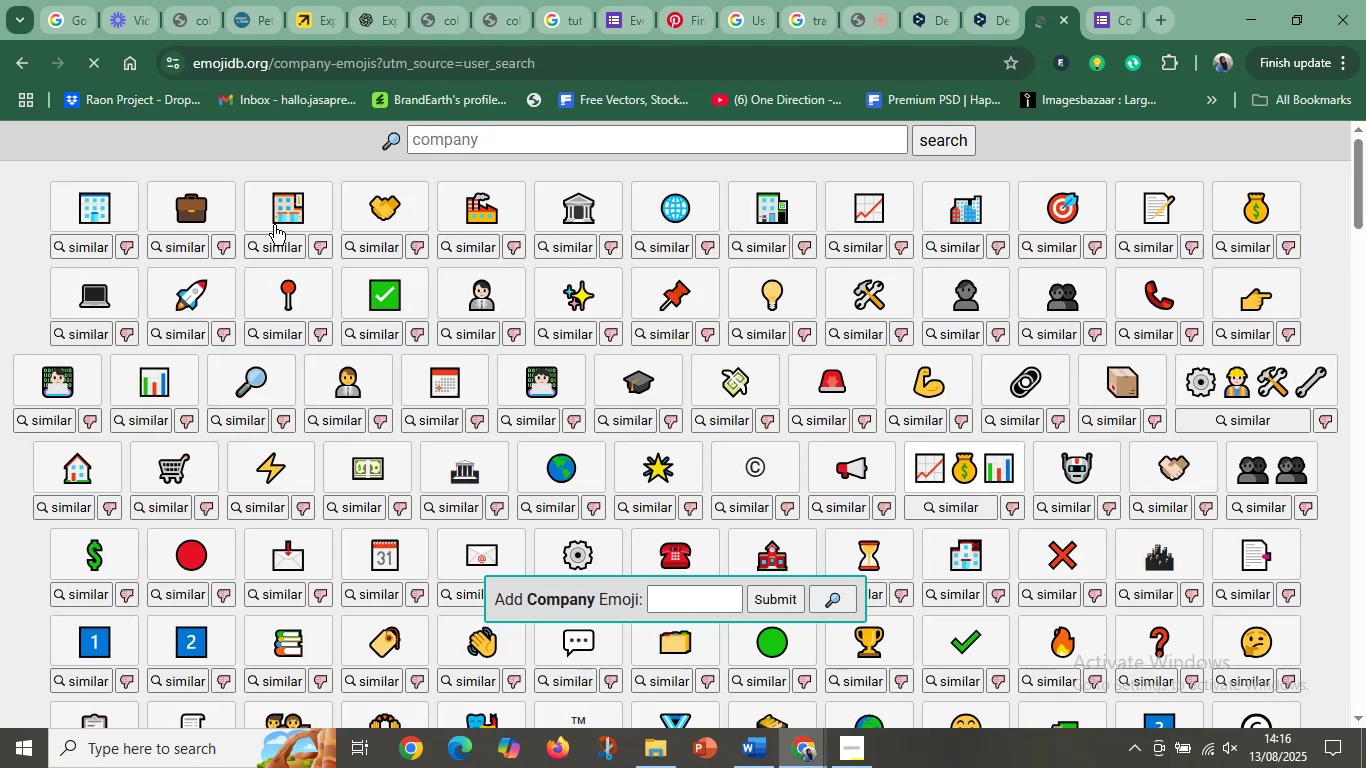 
wait(7.8)
 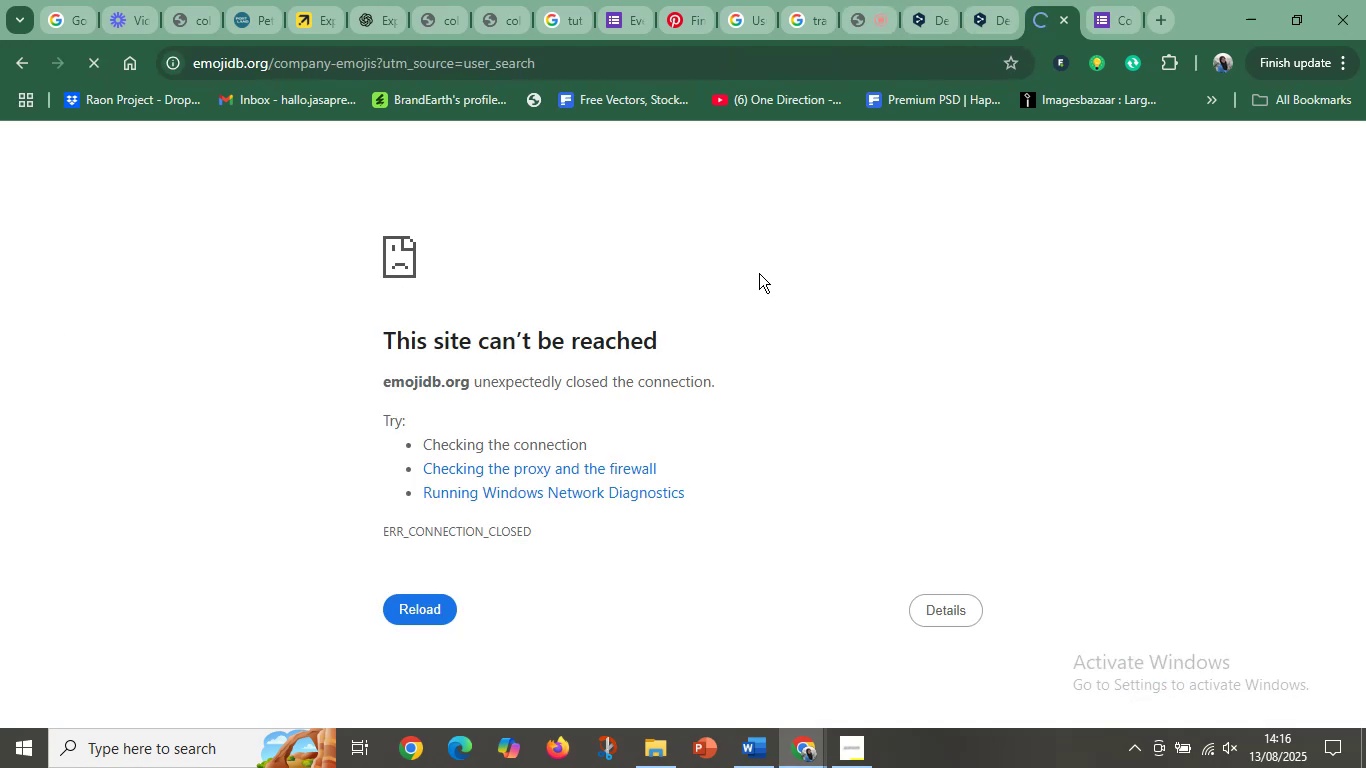 
left_click([578, 206])
 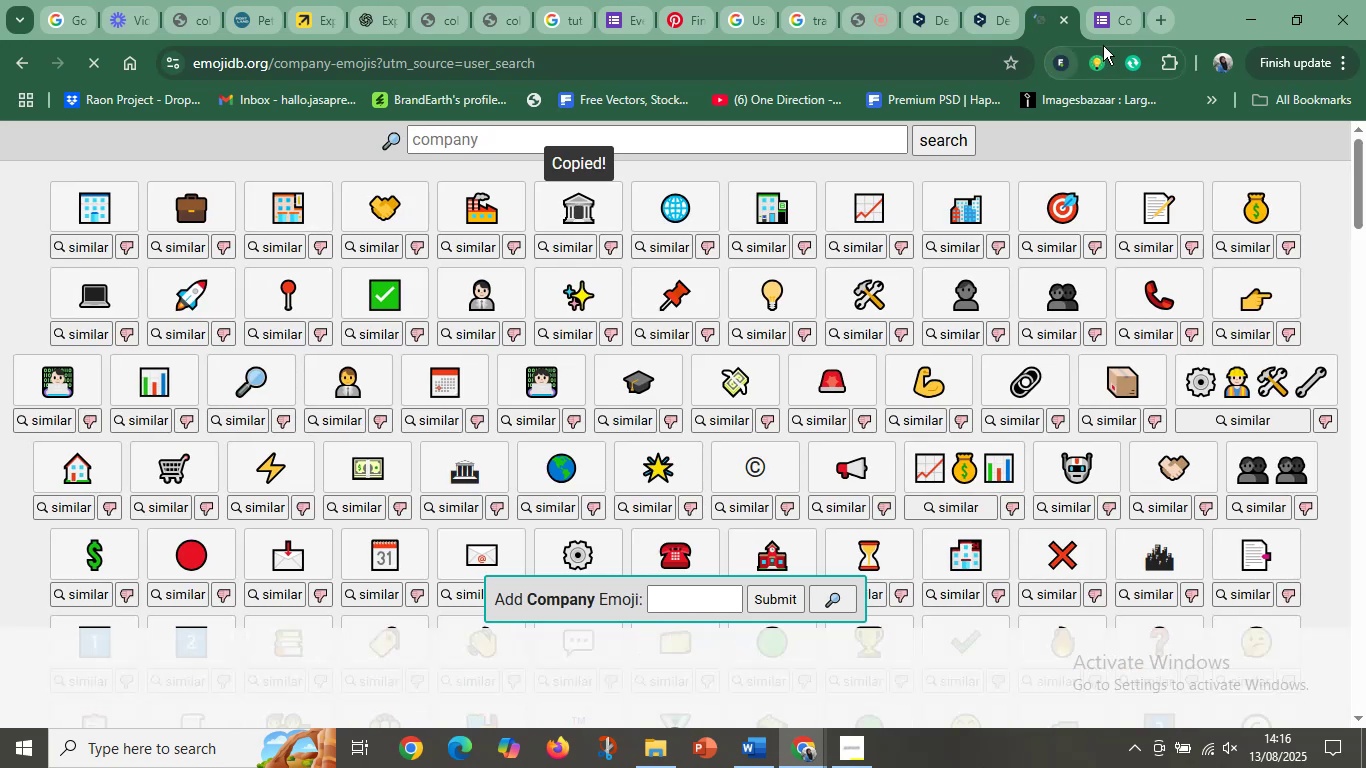 
left_click([1236, 7])
 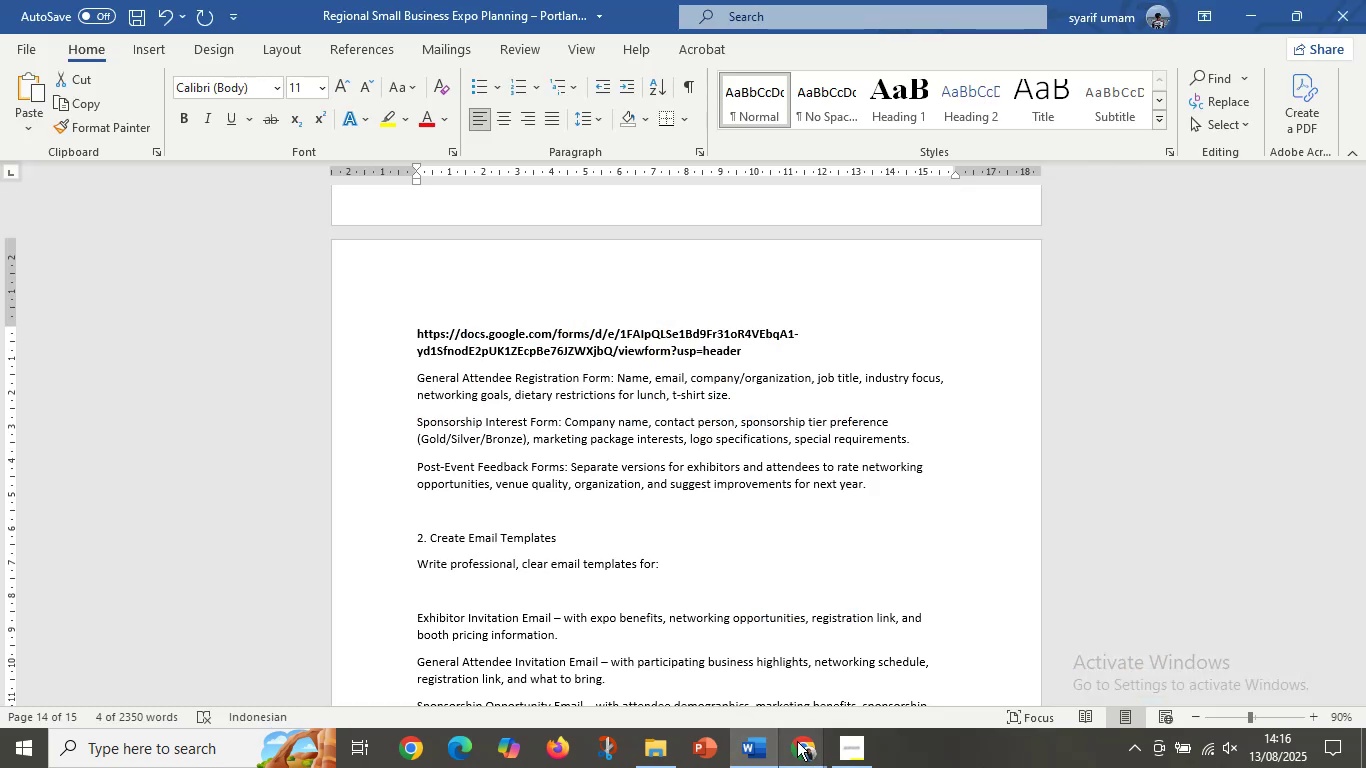 
left_click([806, 745])
 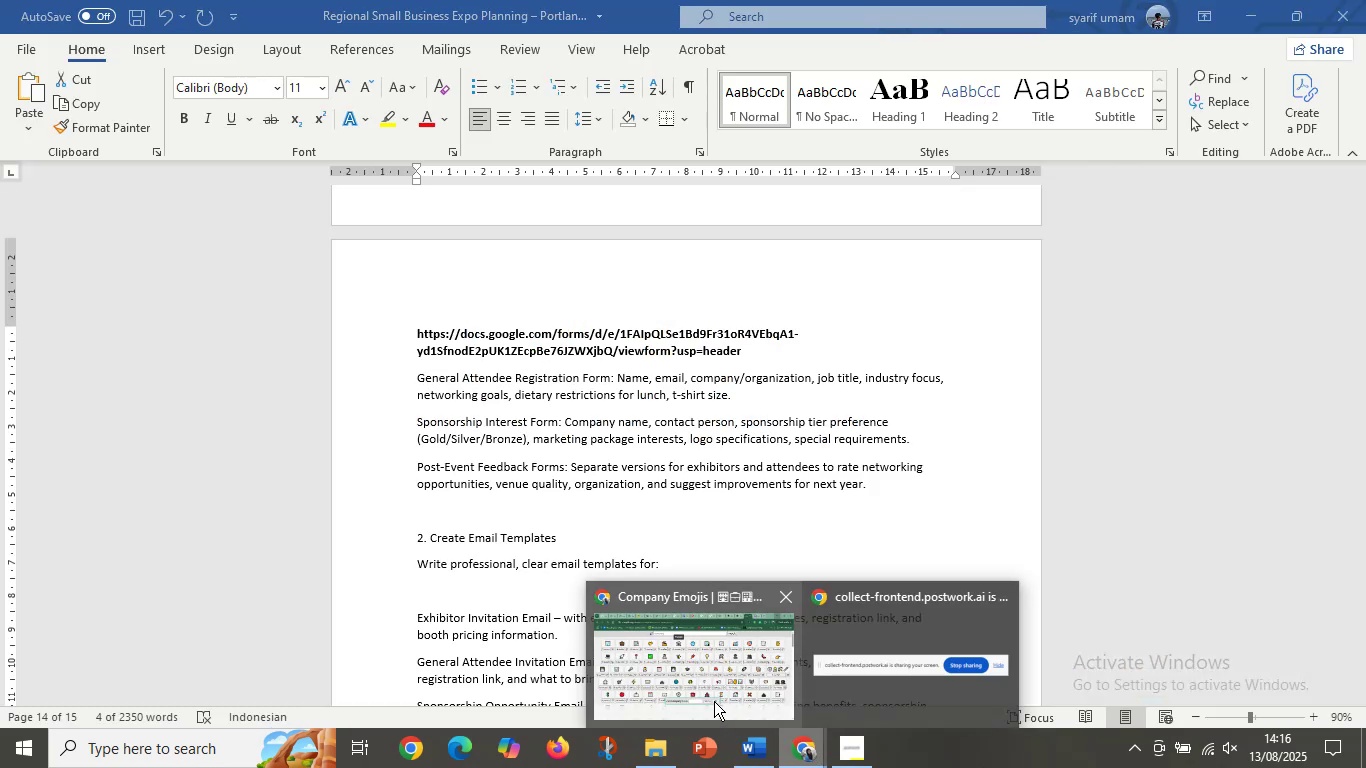 
left_click([714, 700])
 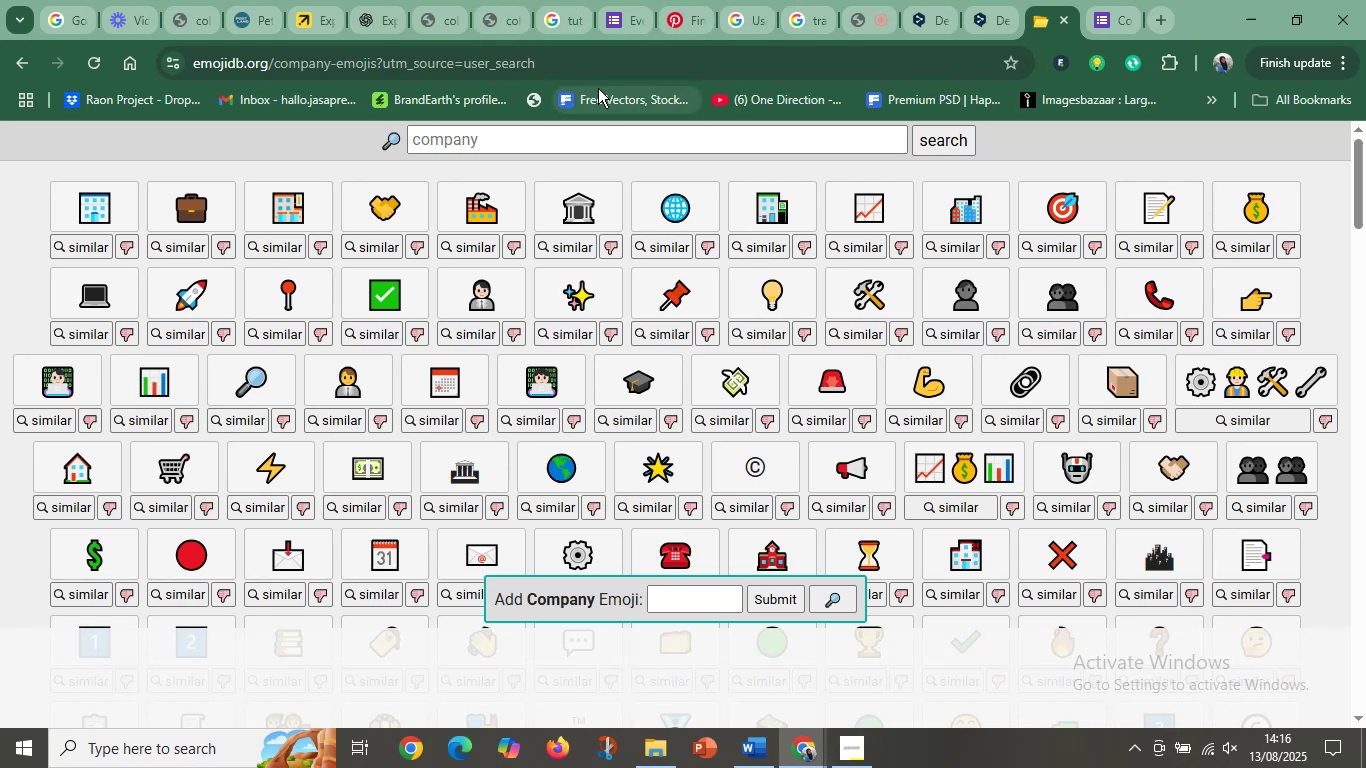 
mouse_move([883, 19])
 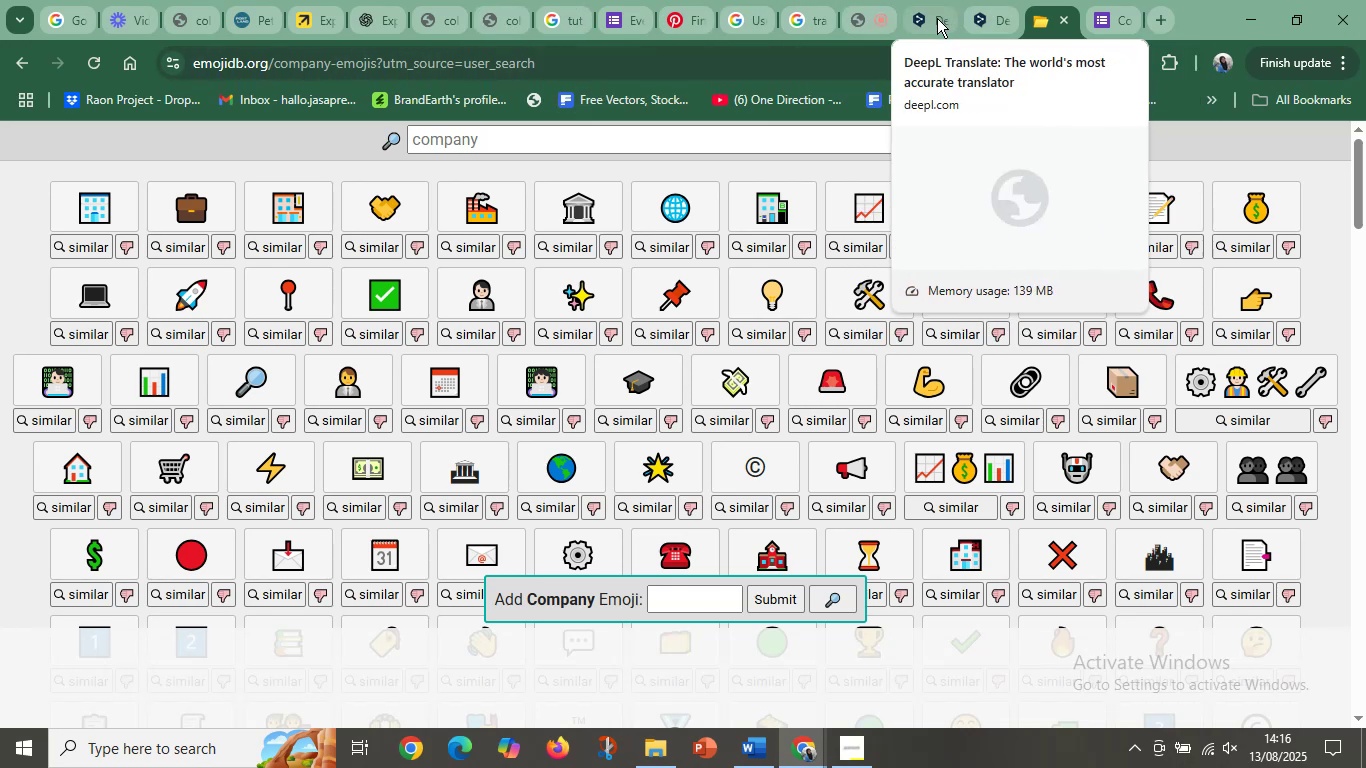 
left_click([933, 18])
 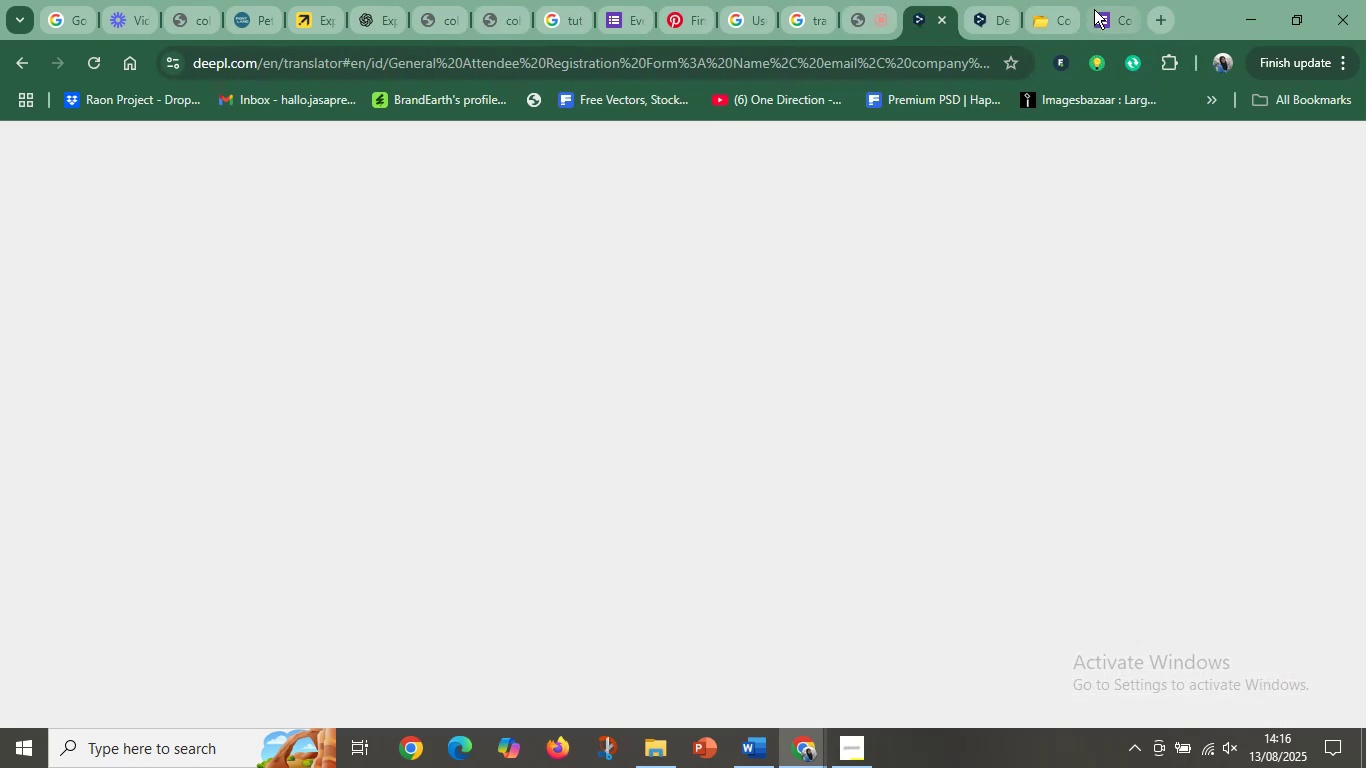 
left_click([1099, 11])
 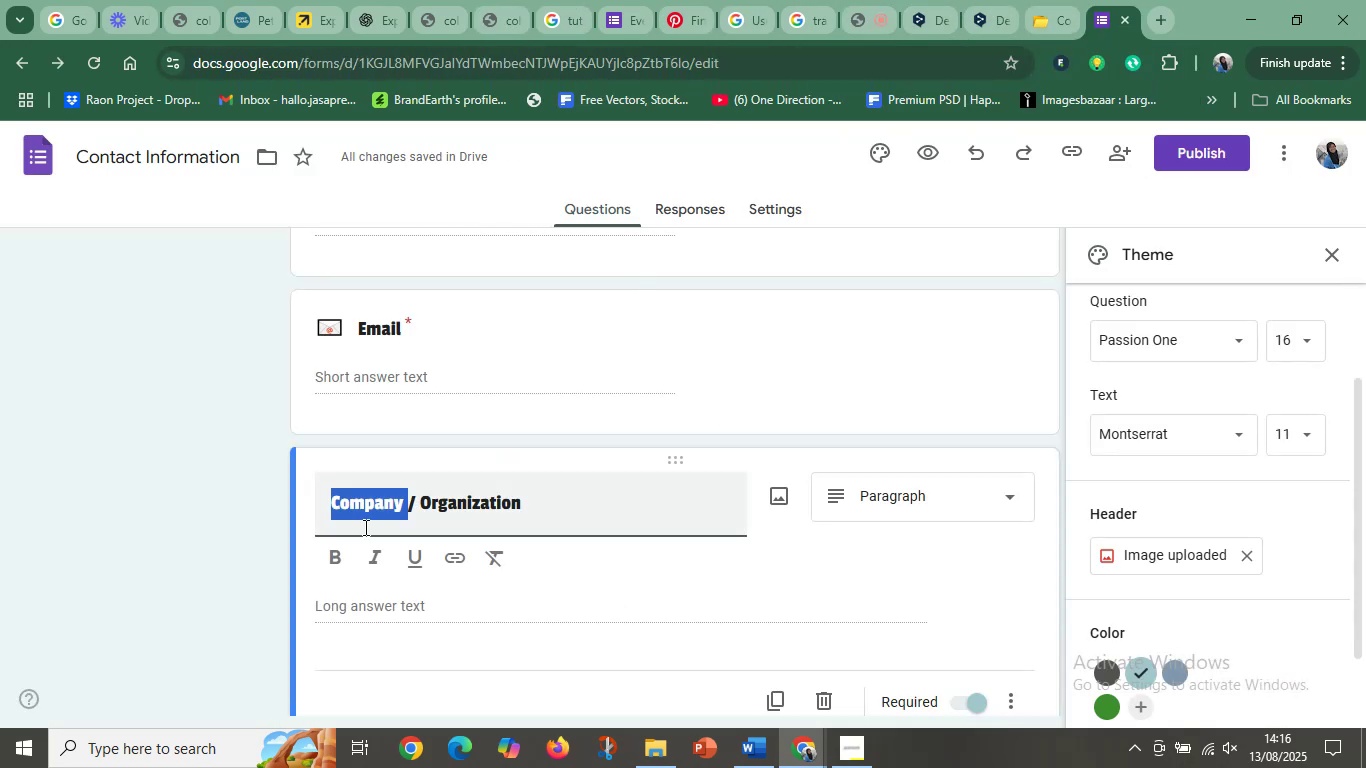 
left_click([320, 506])
 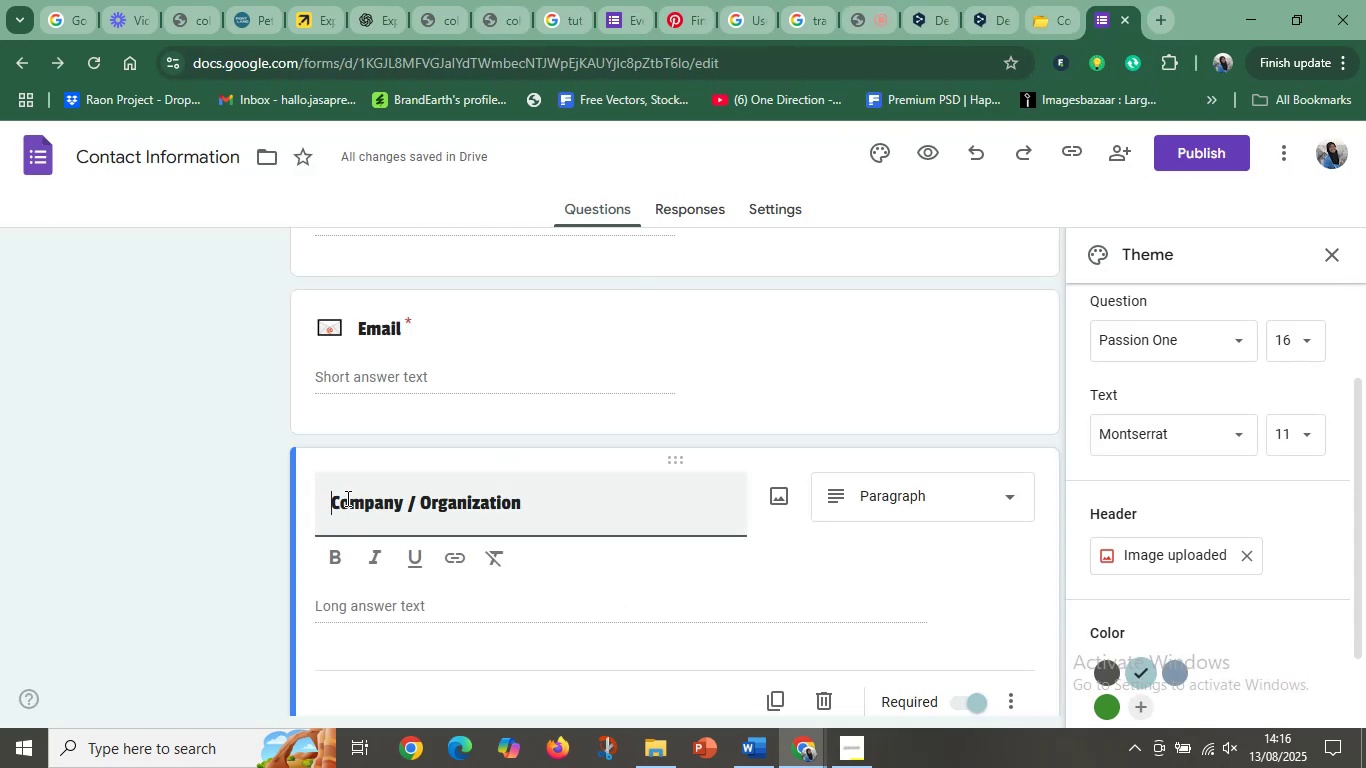 
key(Control+V)
 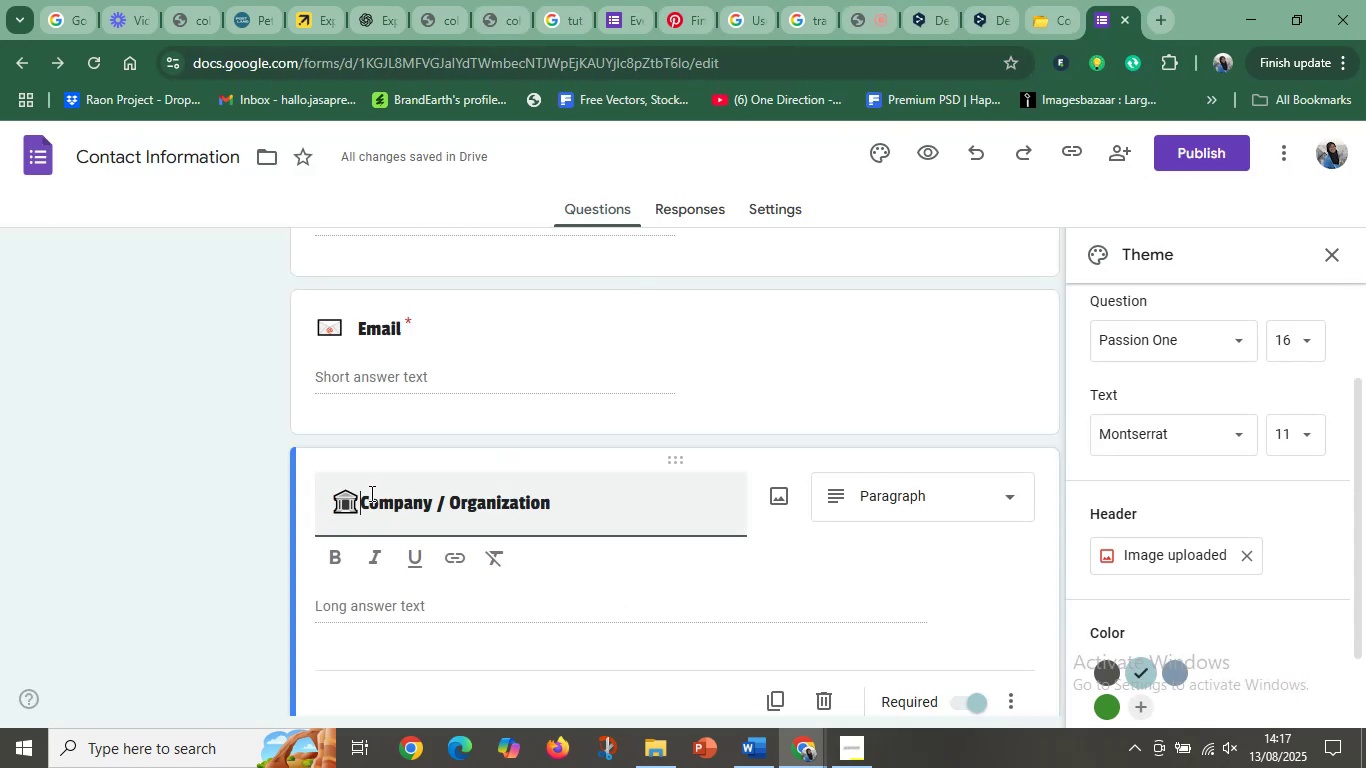 
key(Space)
 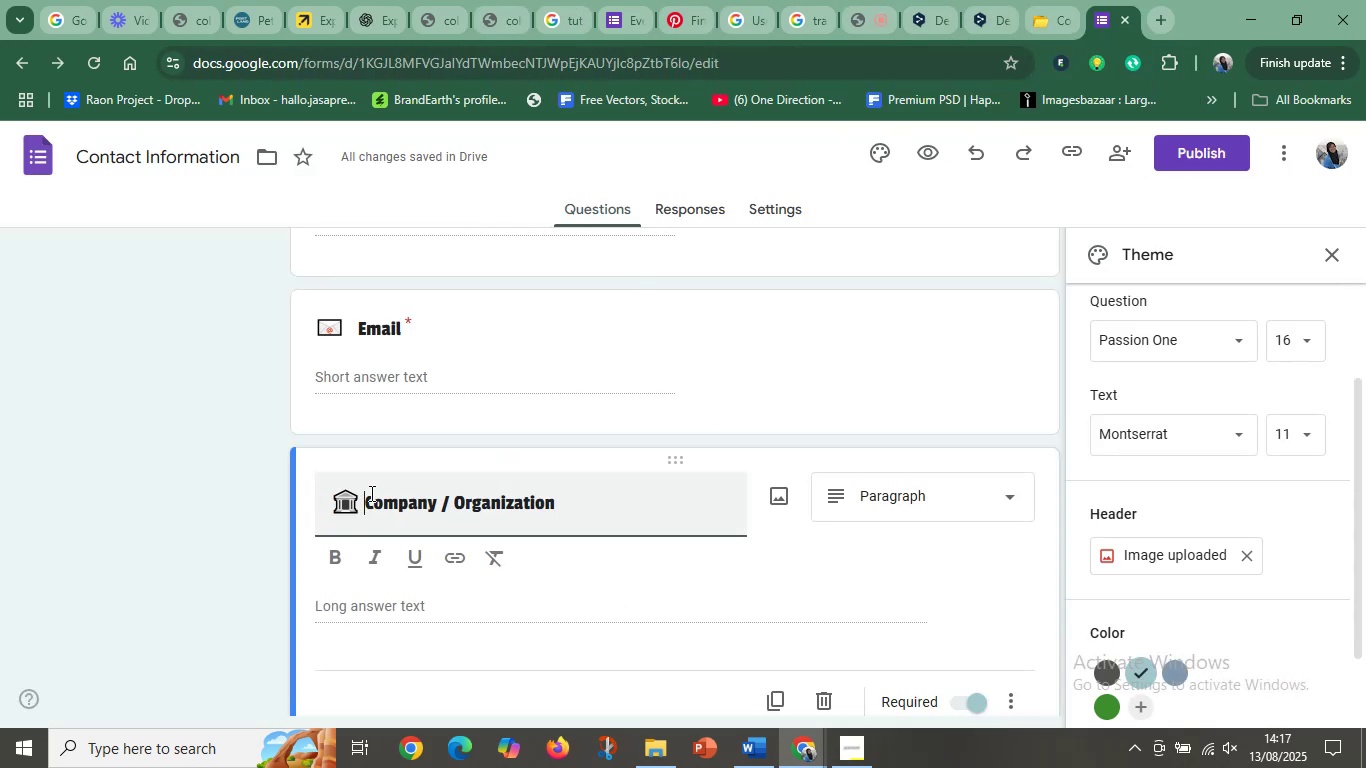 
key(Space)
 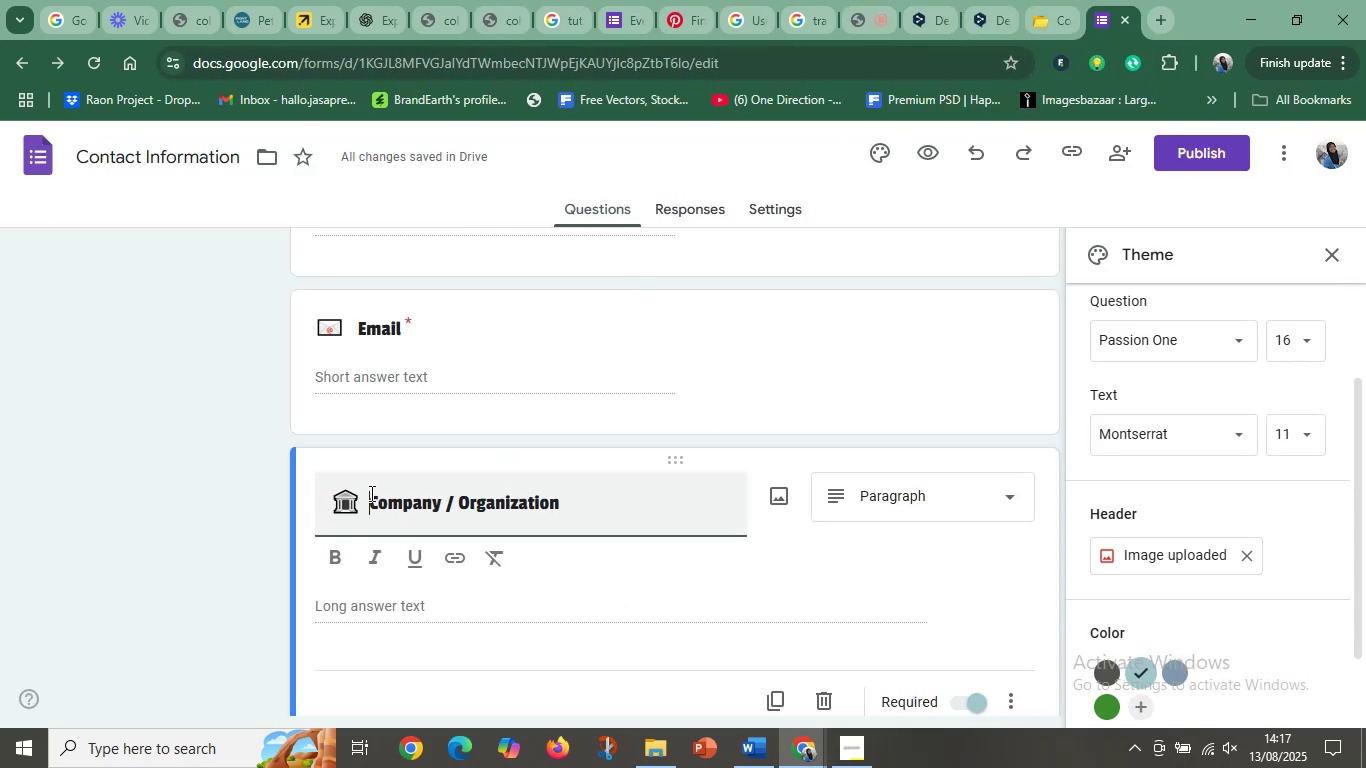 
key(Space)
 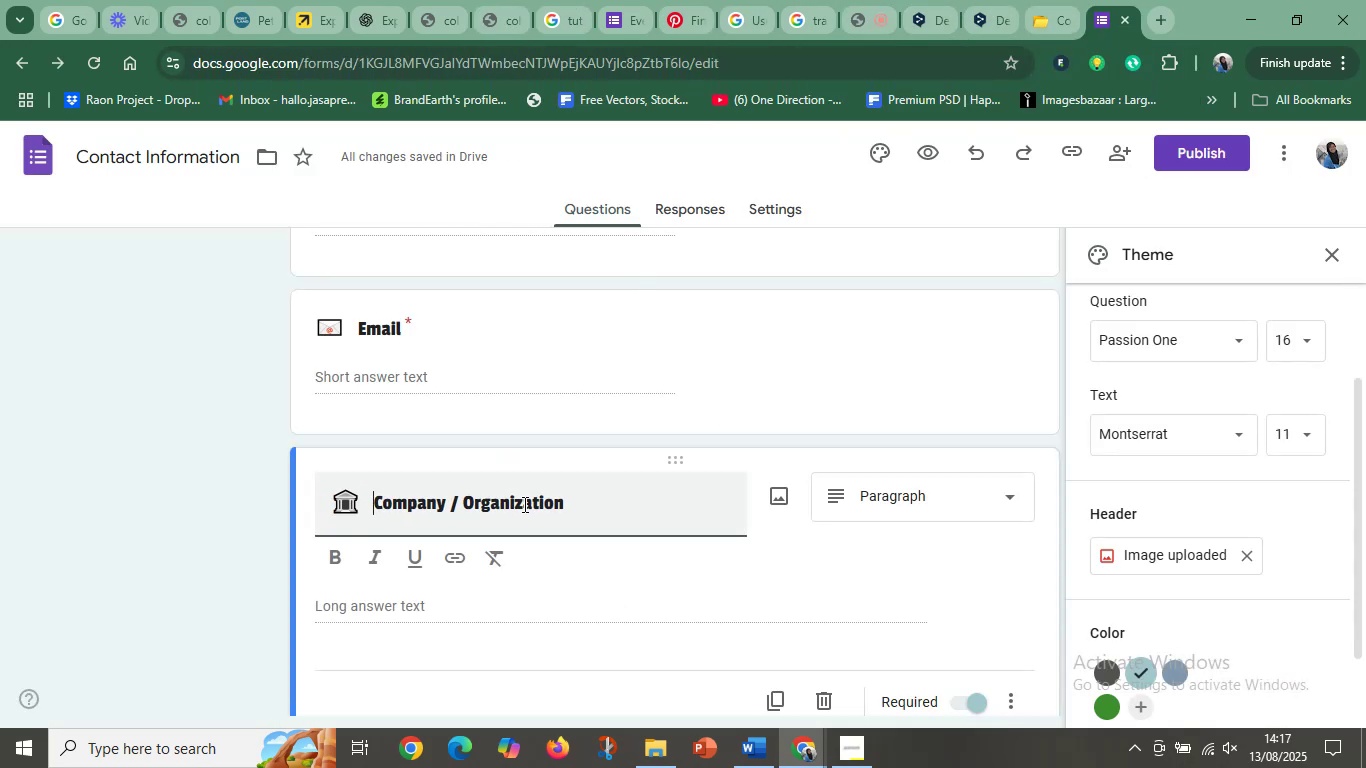 
scroll: coordinate [524, 503], scroll_direction: down, amount: 2.0
 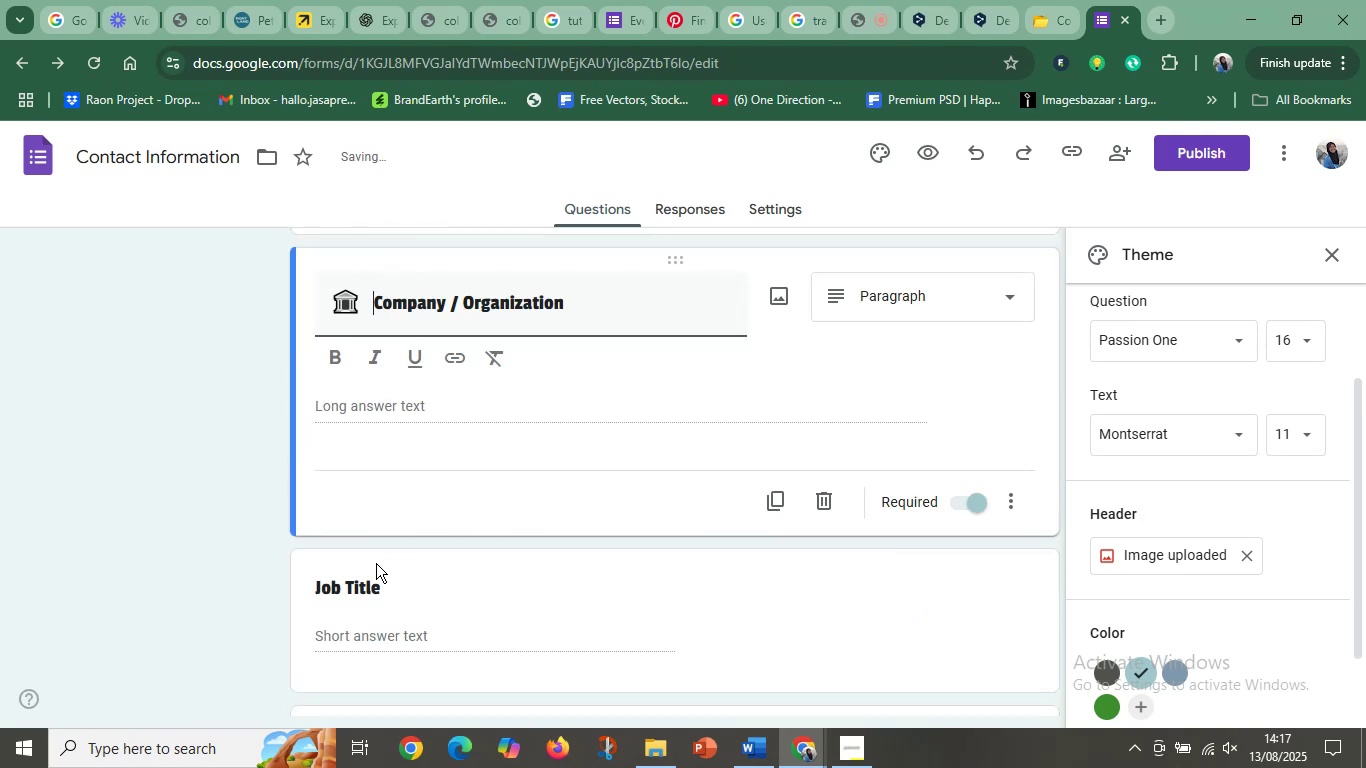 
left_click([338, 584])
 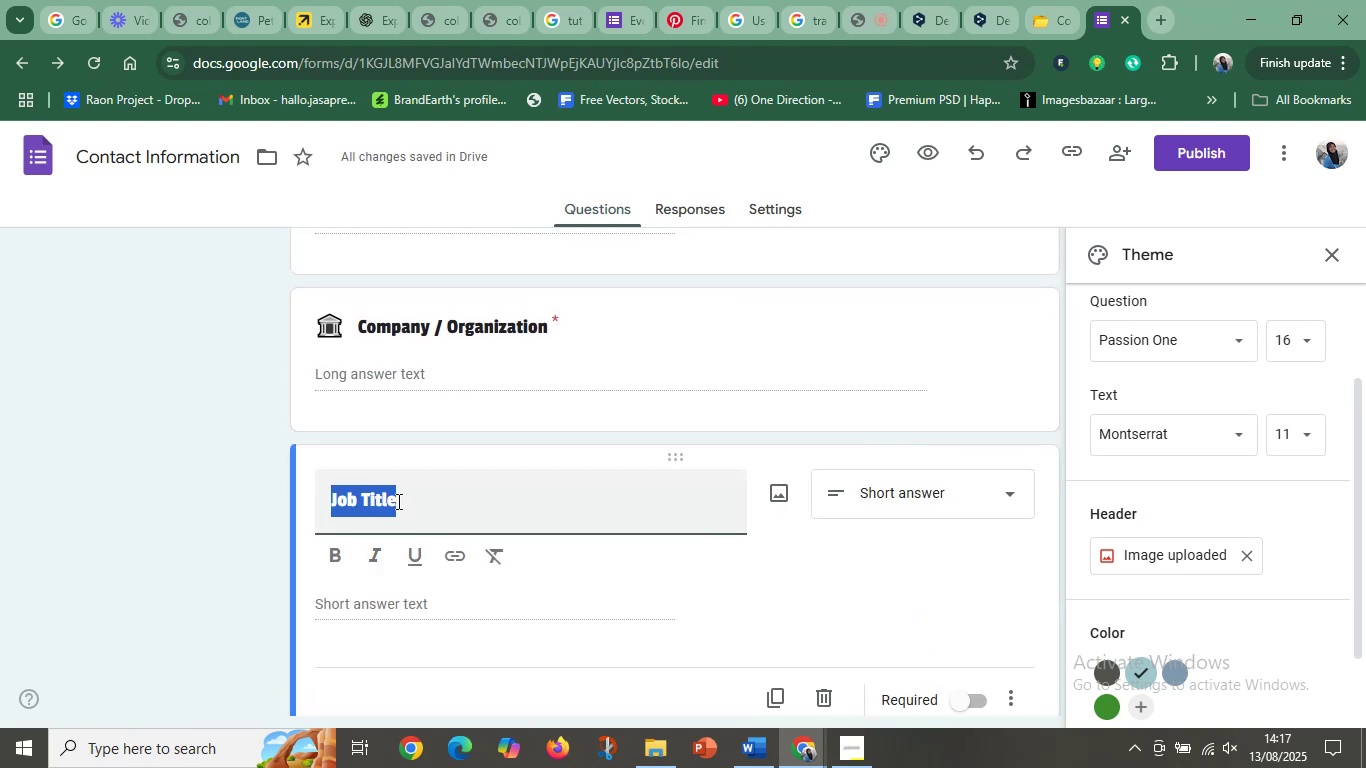 
key(Control+C)
 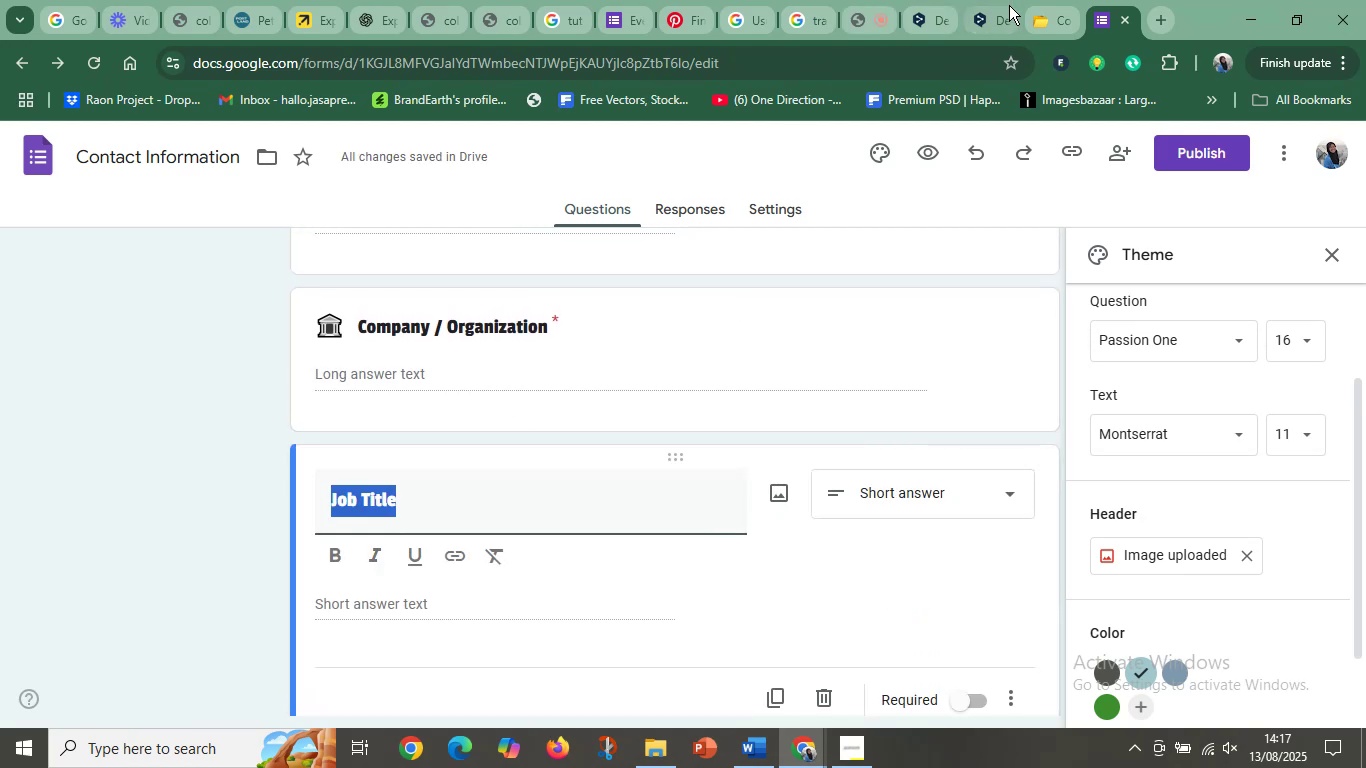 
left_click([1052, 16])
 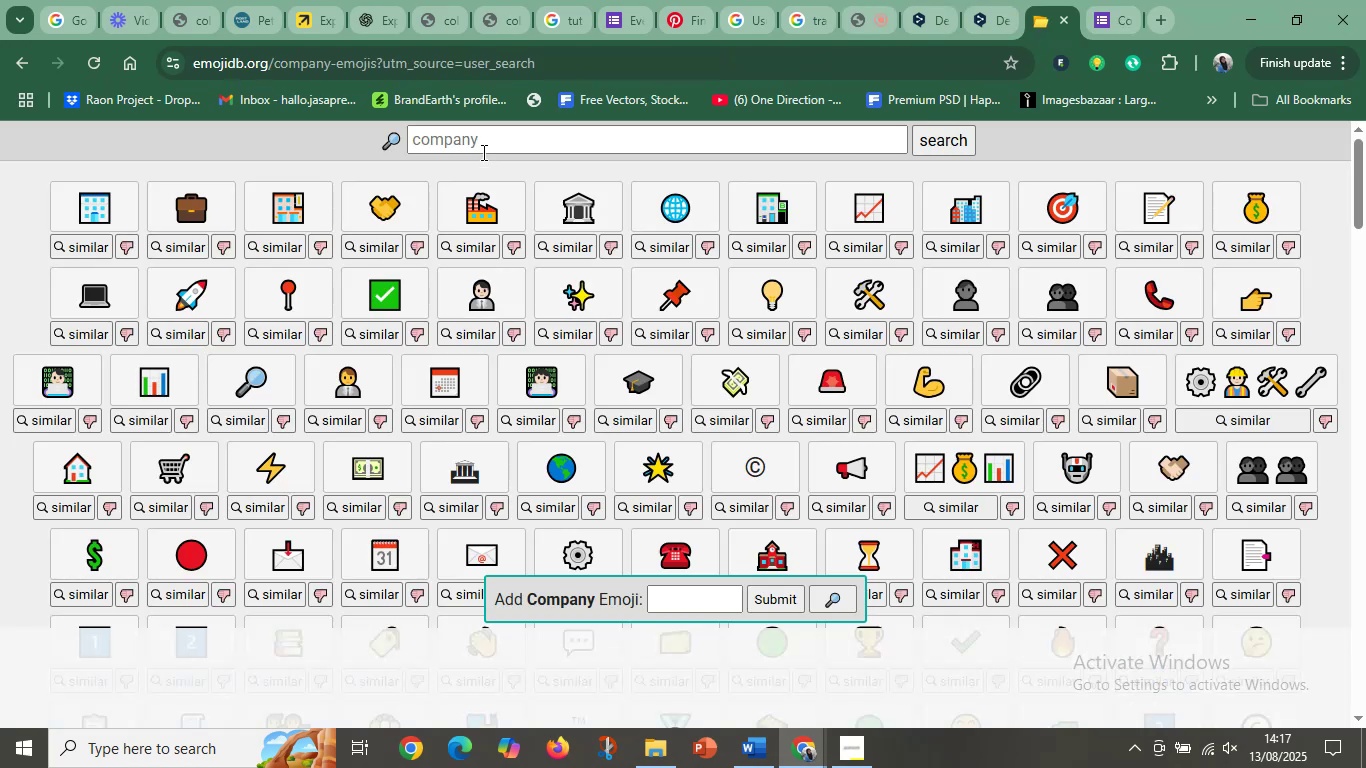 
left_click([485, 138])
 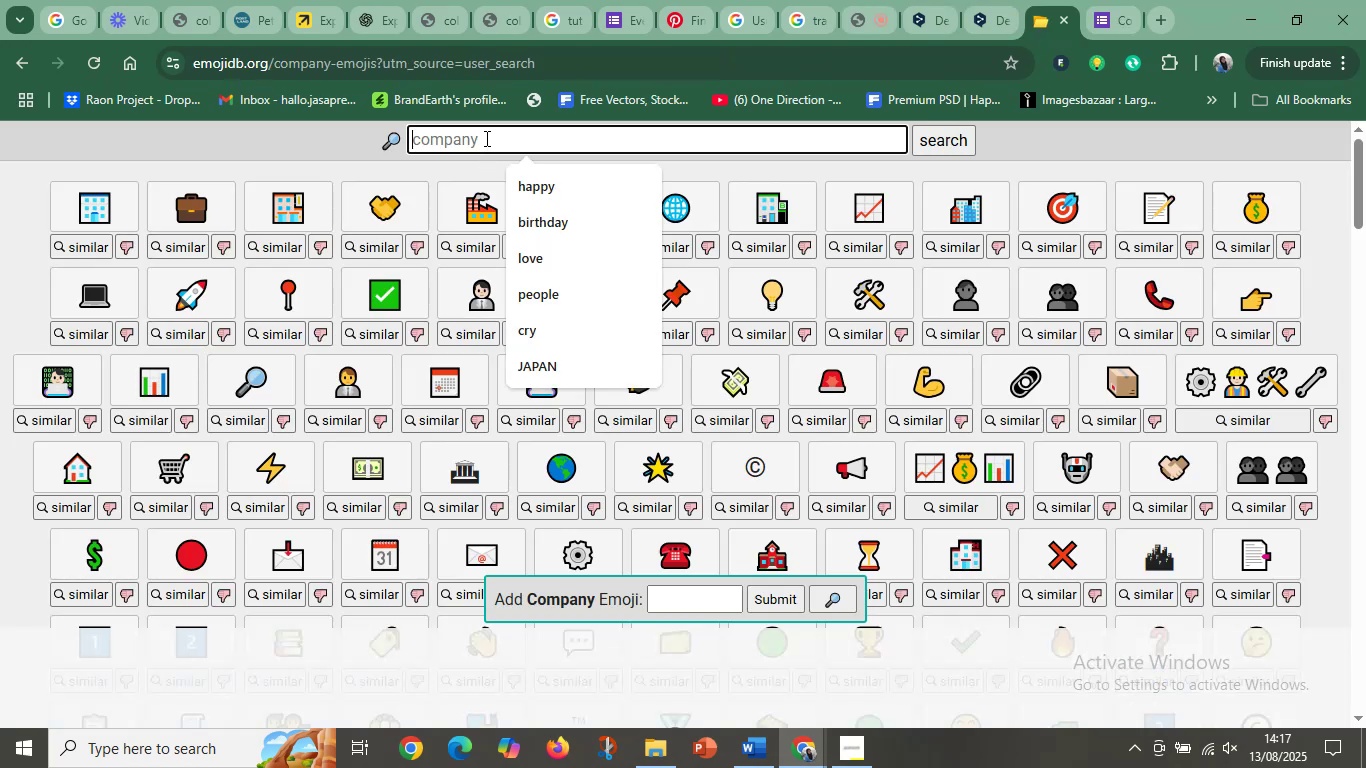 
key(Control+V)
 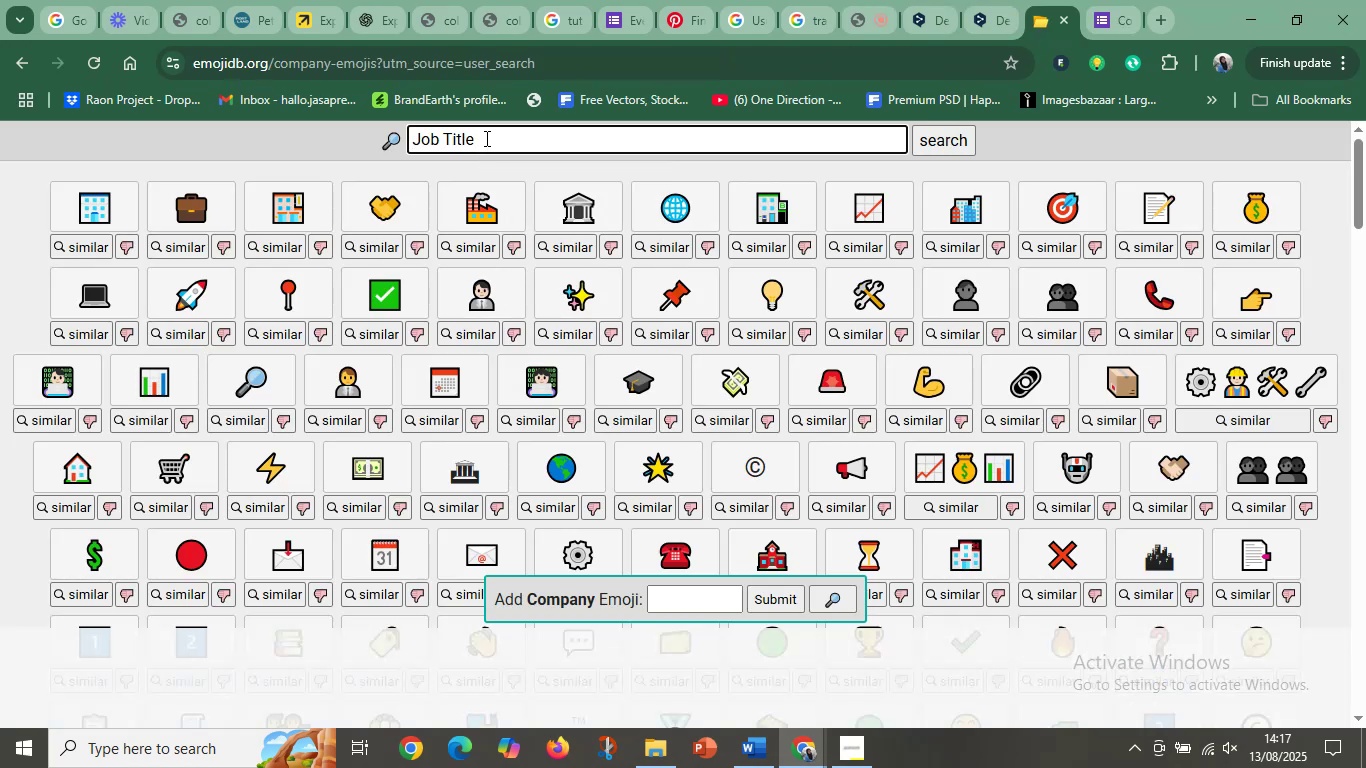 
key(Backspace)
 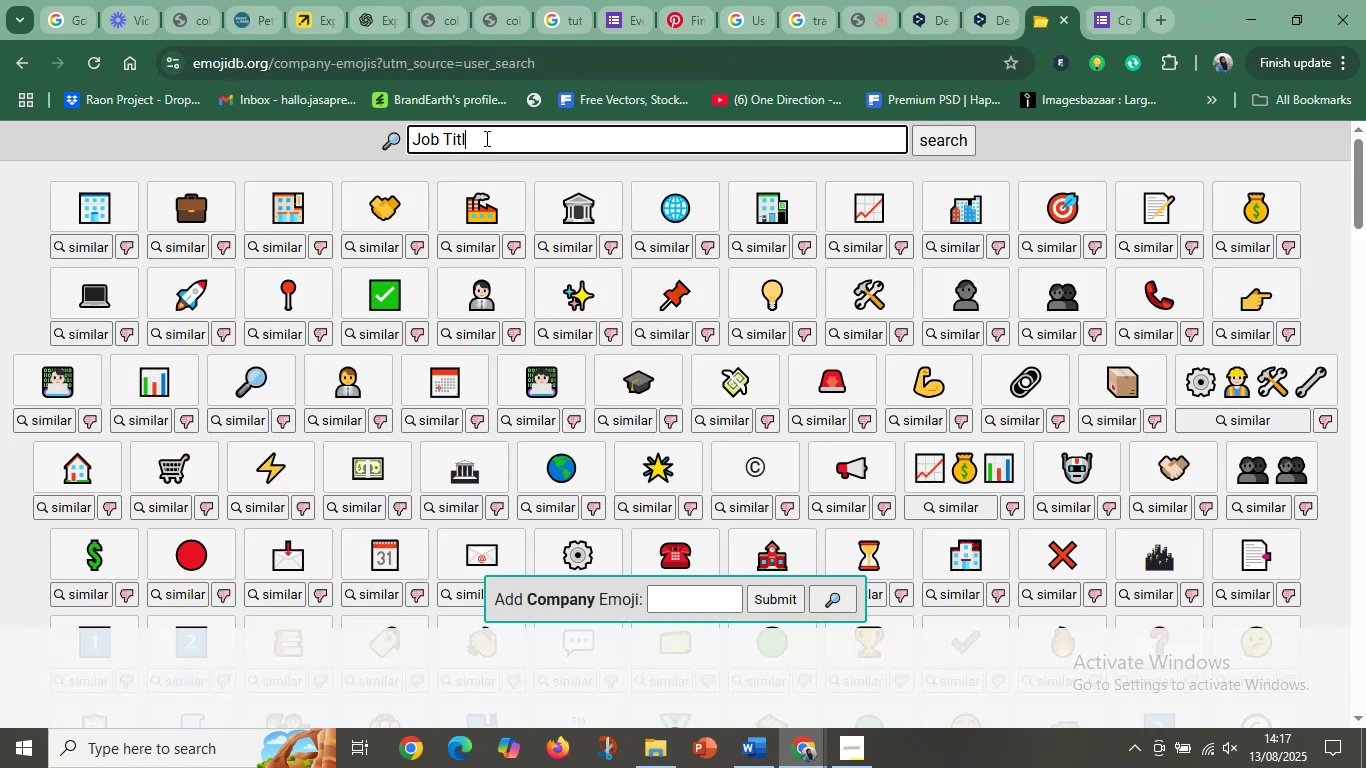 
key(Backspace)
 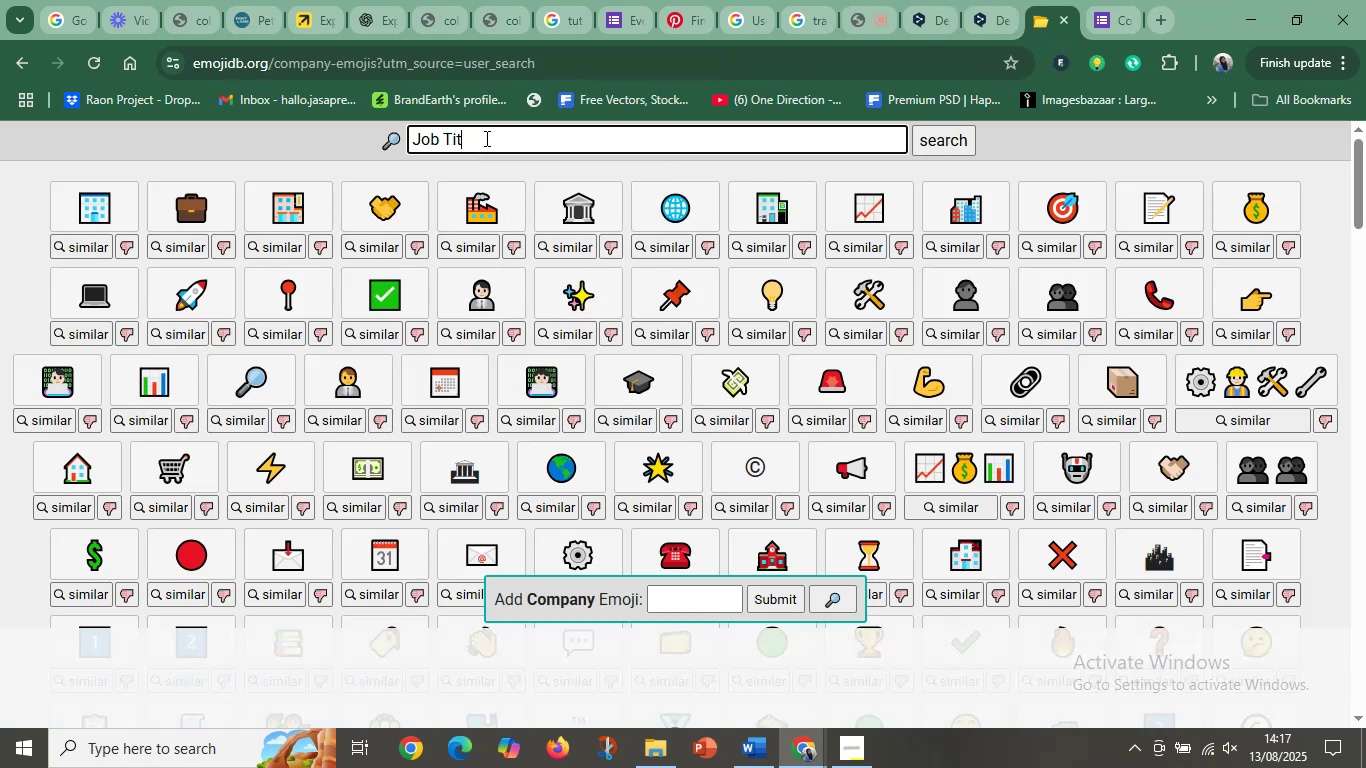 
key(Backspace)
 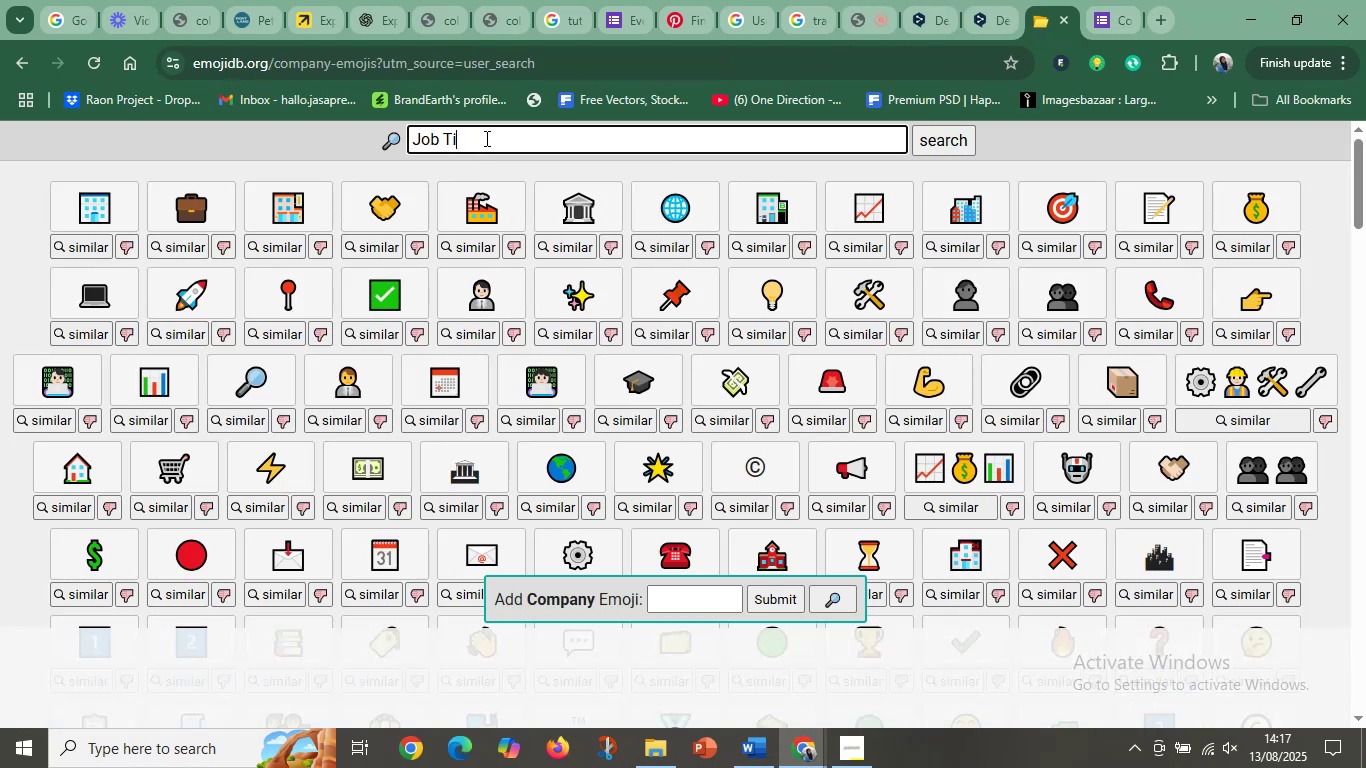 
key(Backspace)
 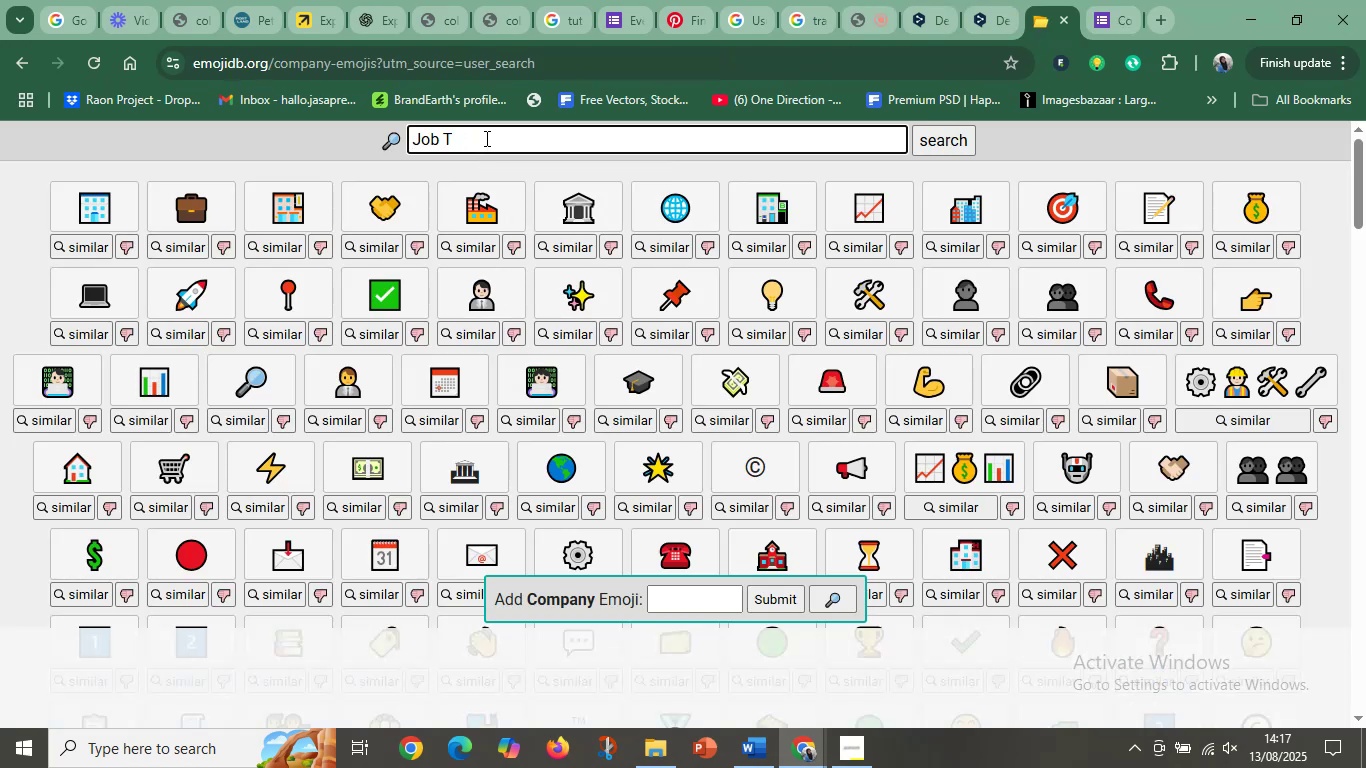 
key(Backspace)
 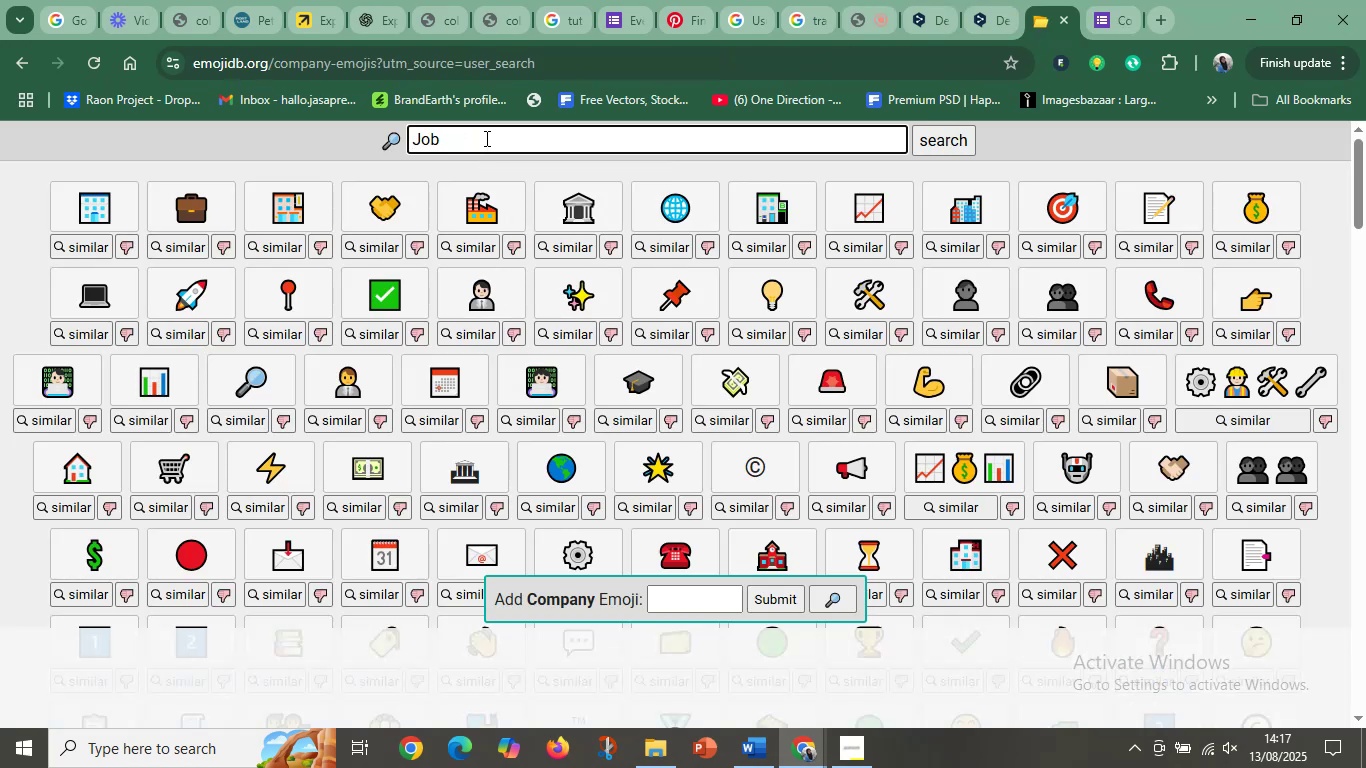 
key(Backspace)
 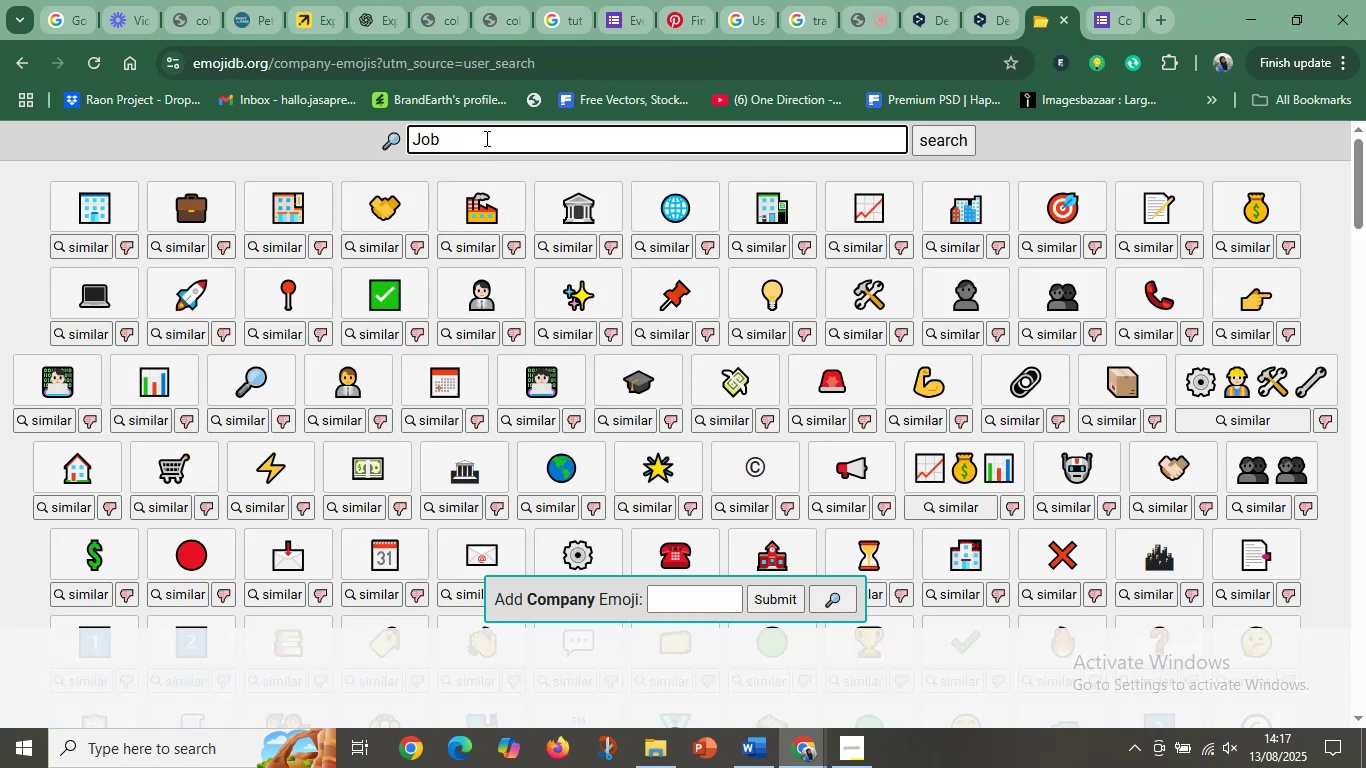 
key(Enter)
 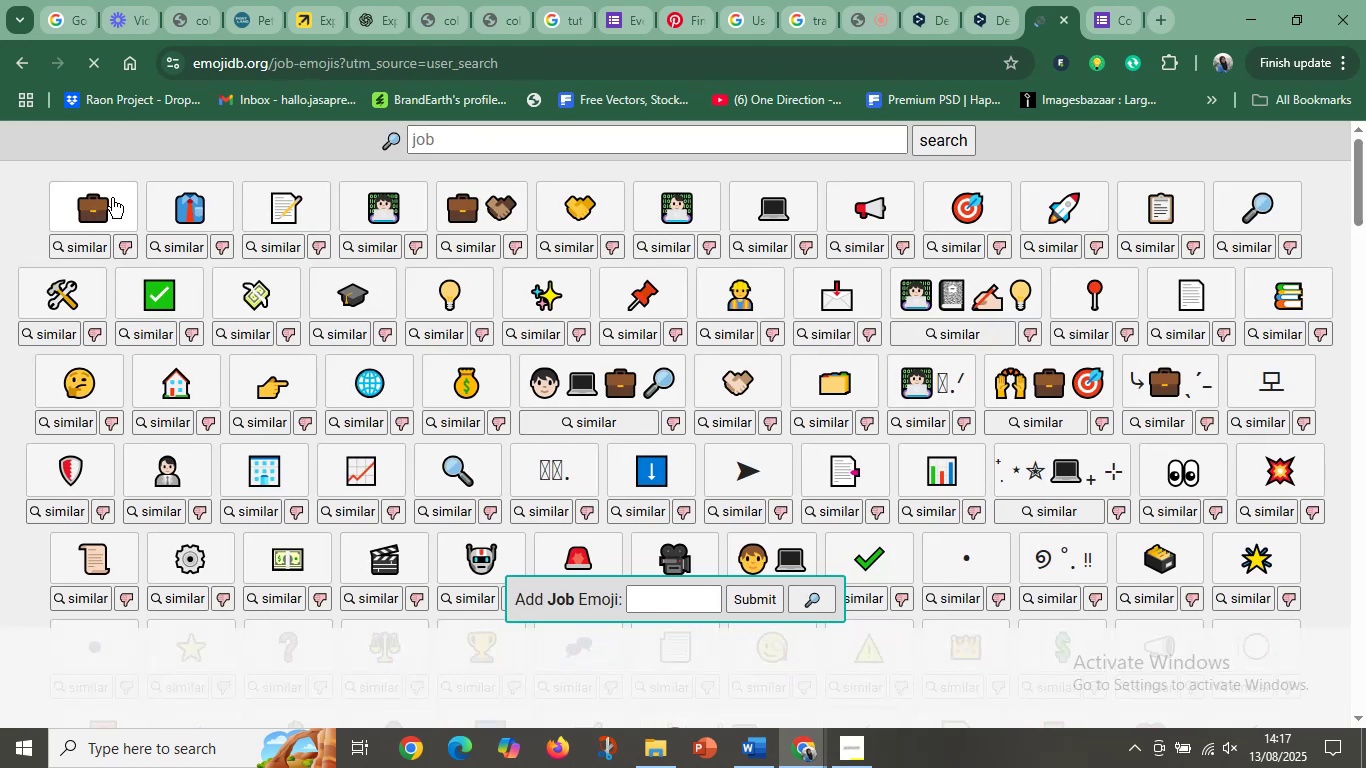 
wait(5.41)
 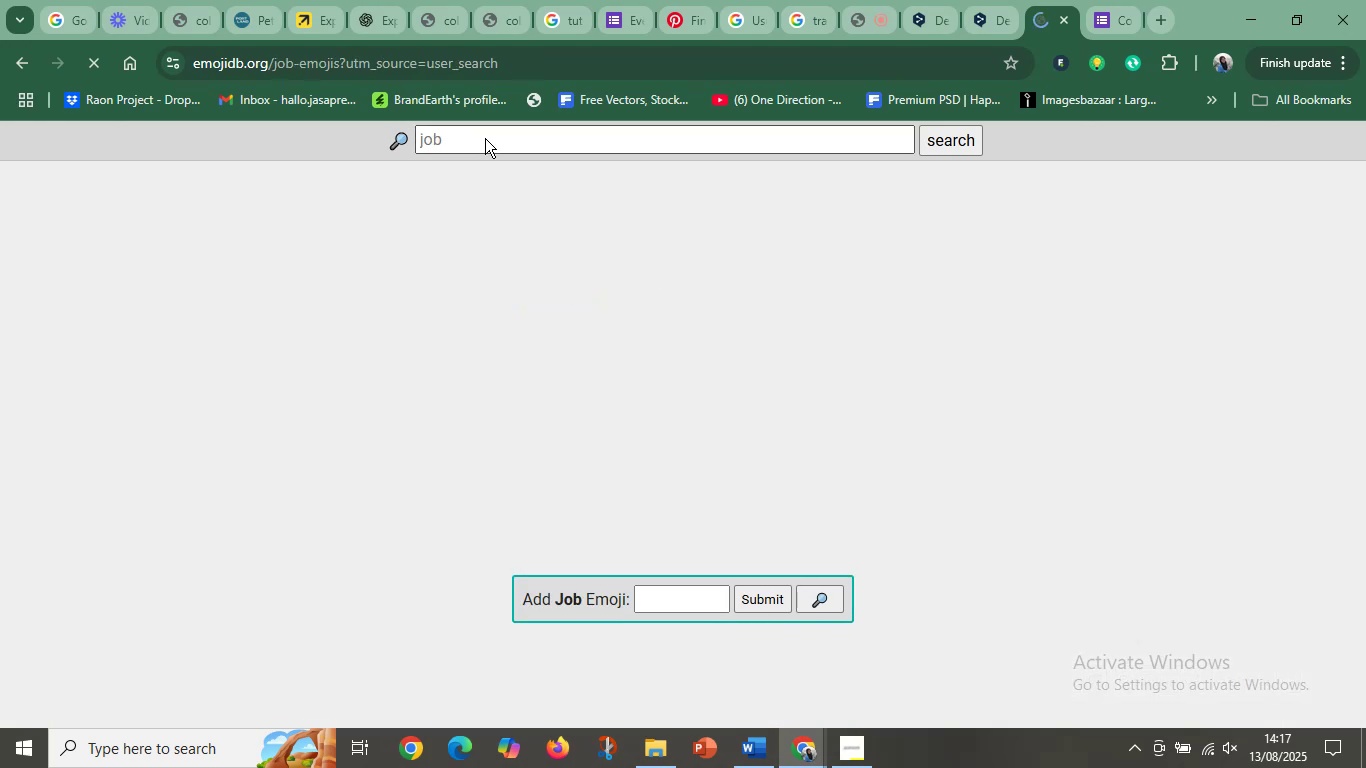 
left_click([183, 205])
 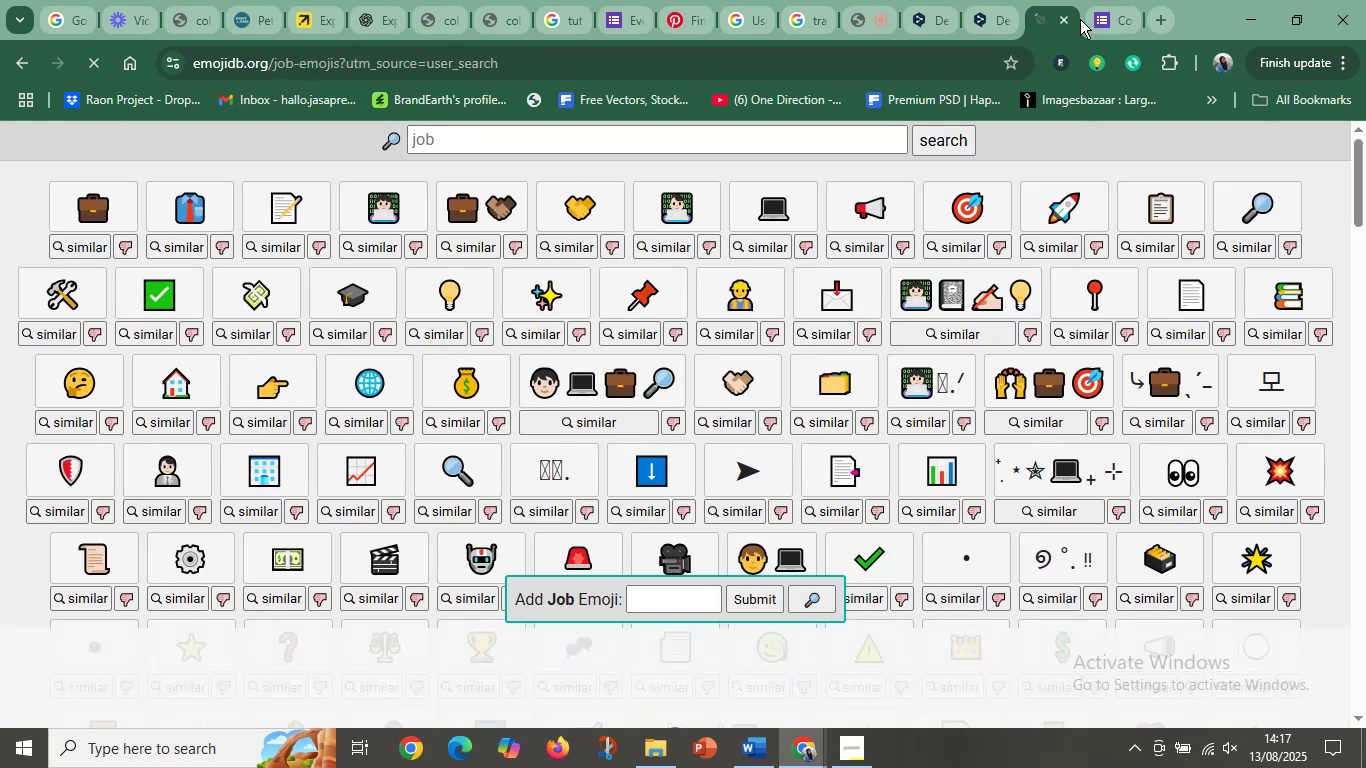 
left_click([1096, 14])
 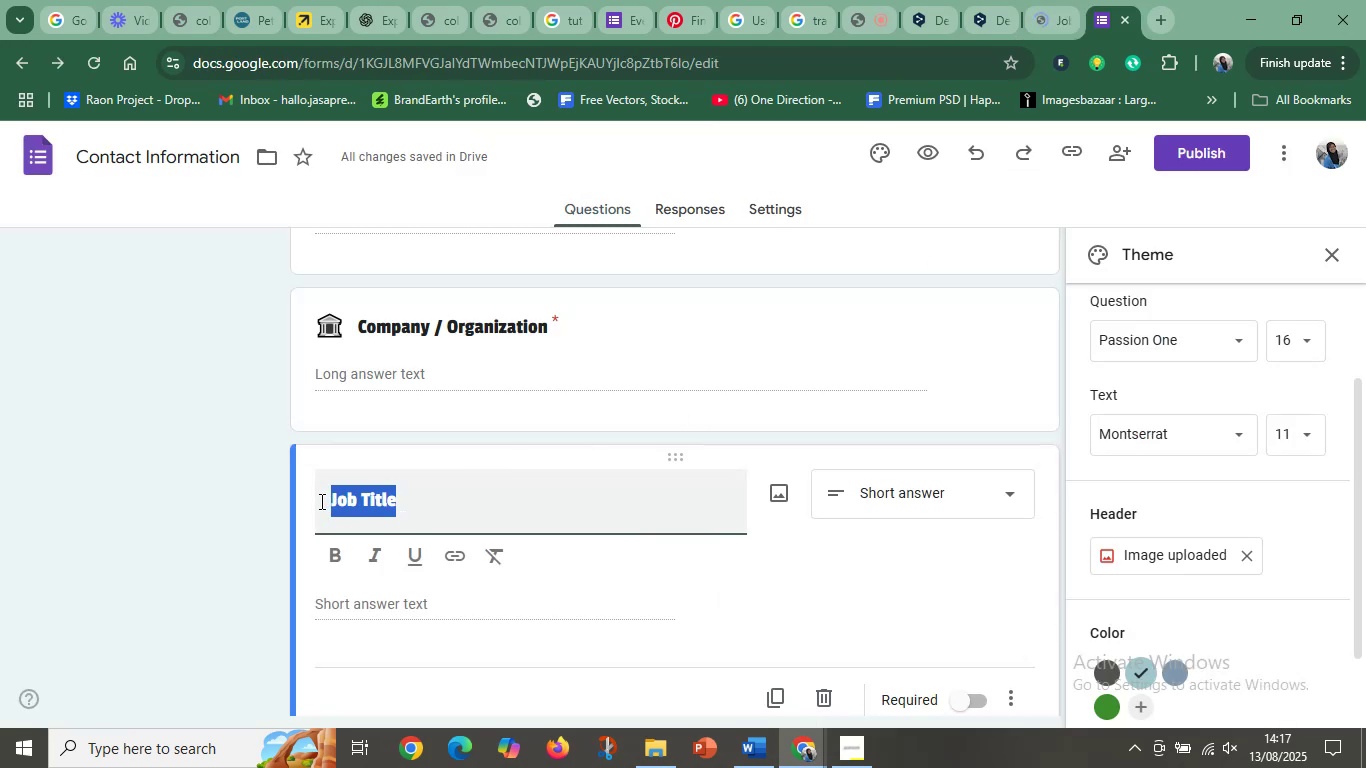 
left_click([332, 498])
 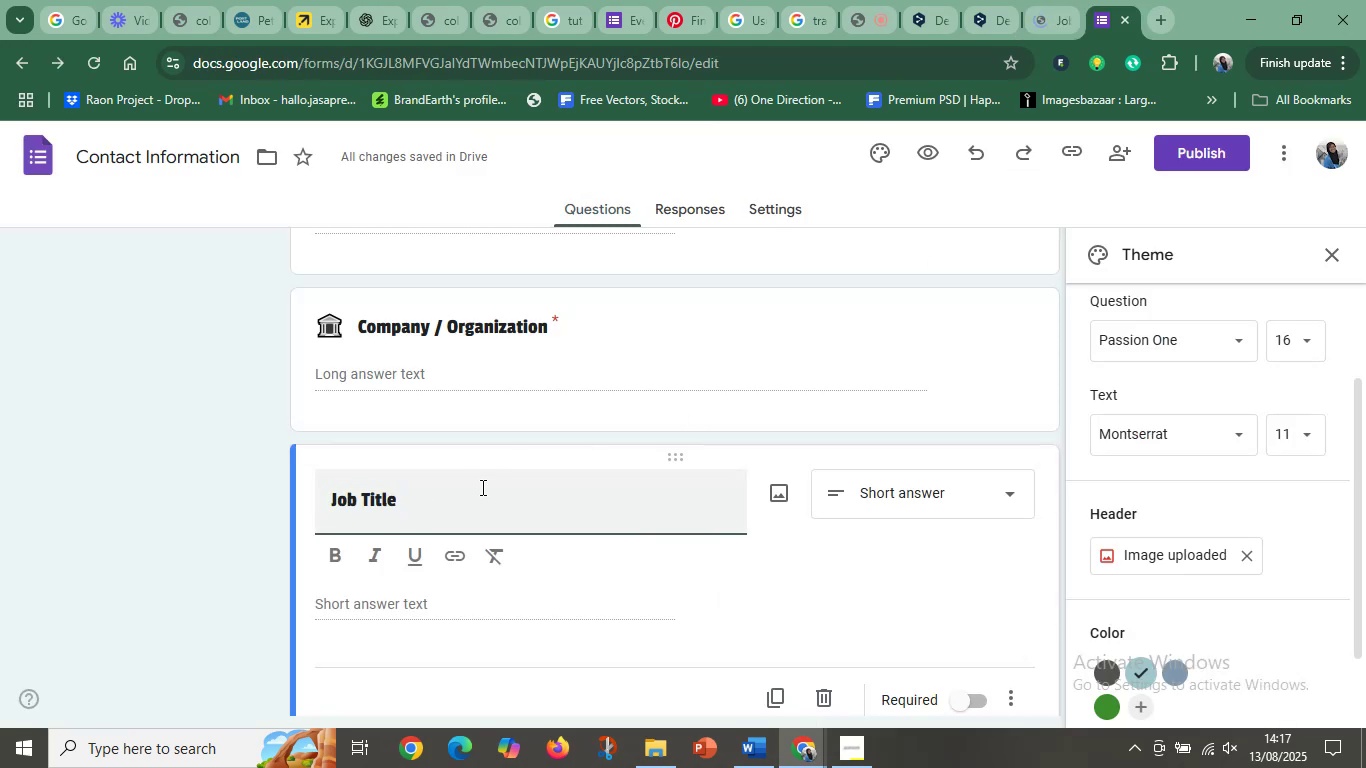 
key(Control+V)
 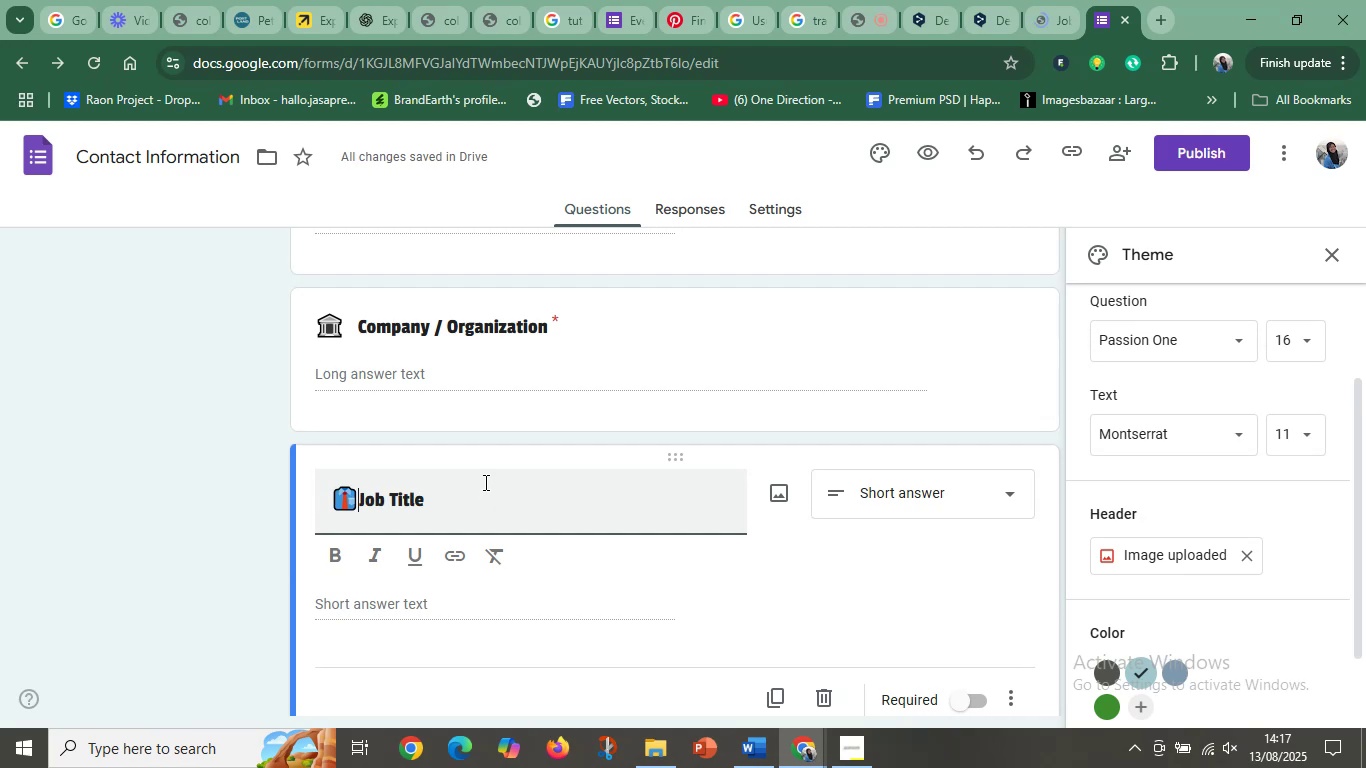 
key(Space)
 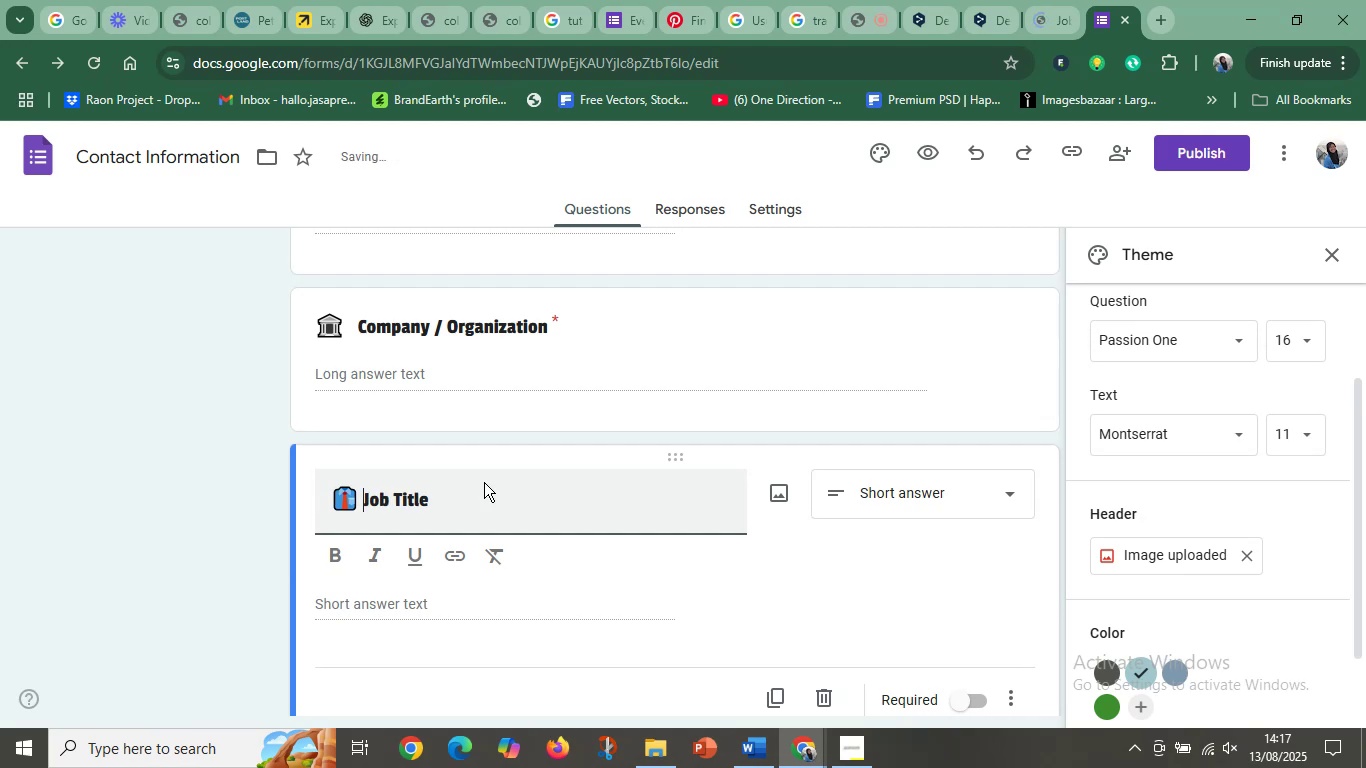 
key(Space)
 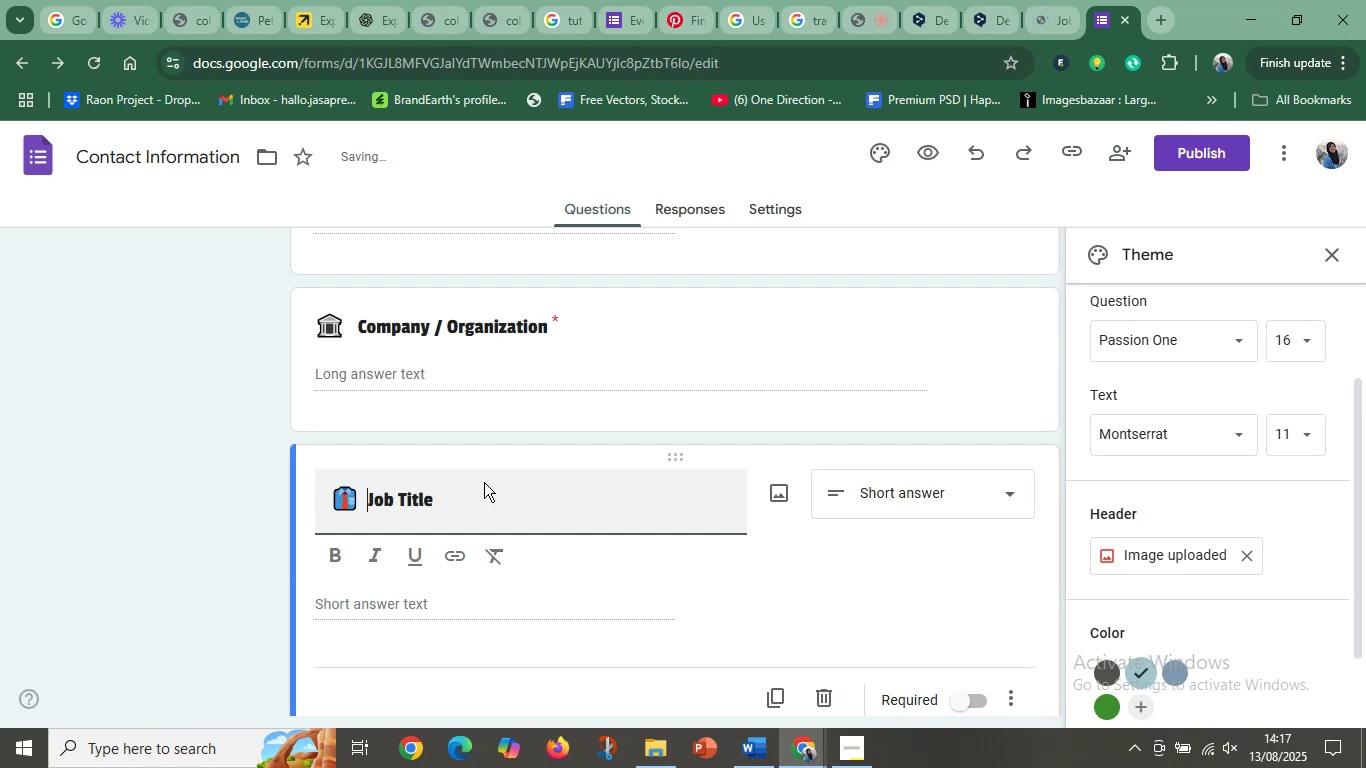 
key(Space)
 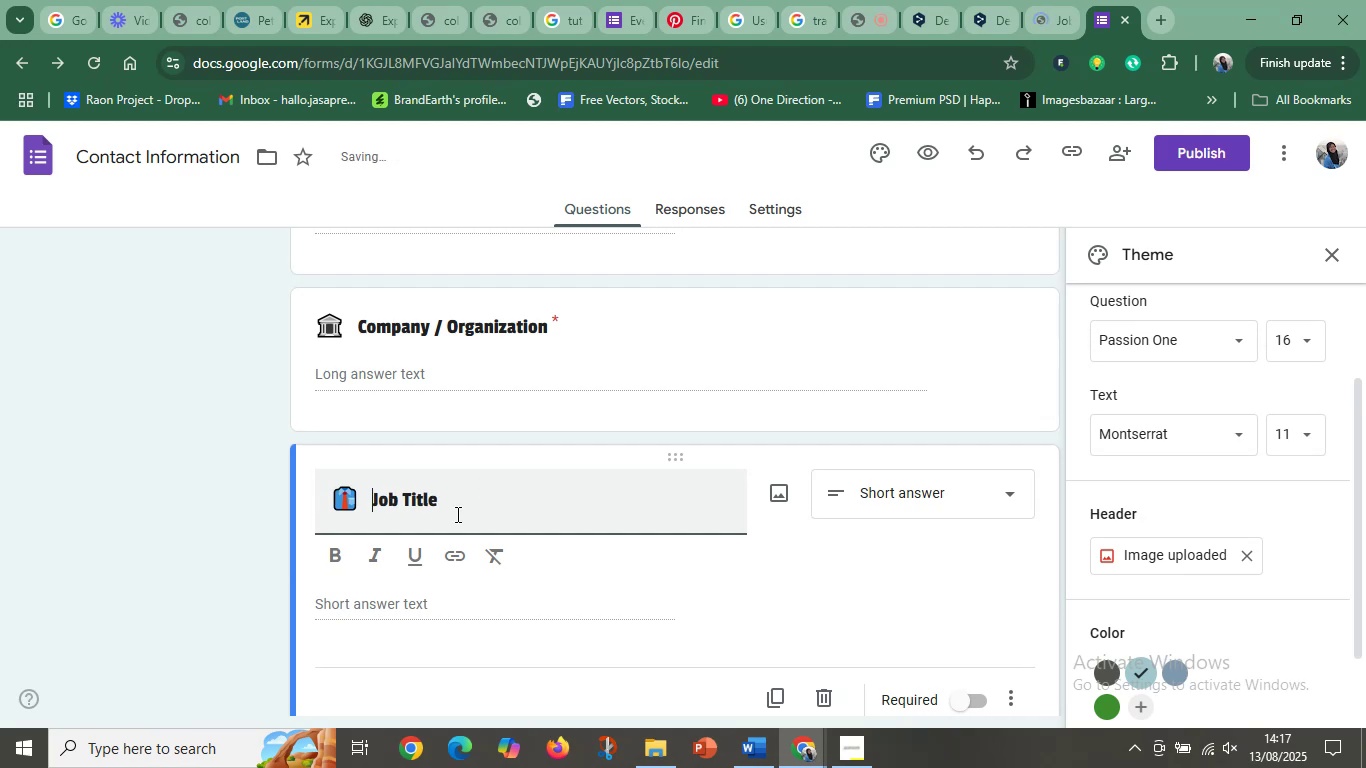 
scroll: coordinate [439, 528], scroll_direction: down, amount: 2.0
 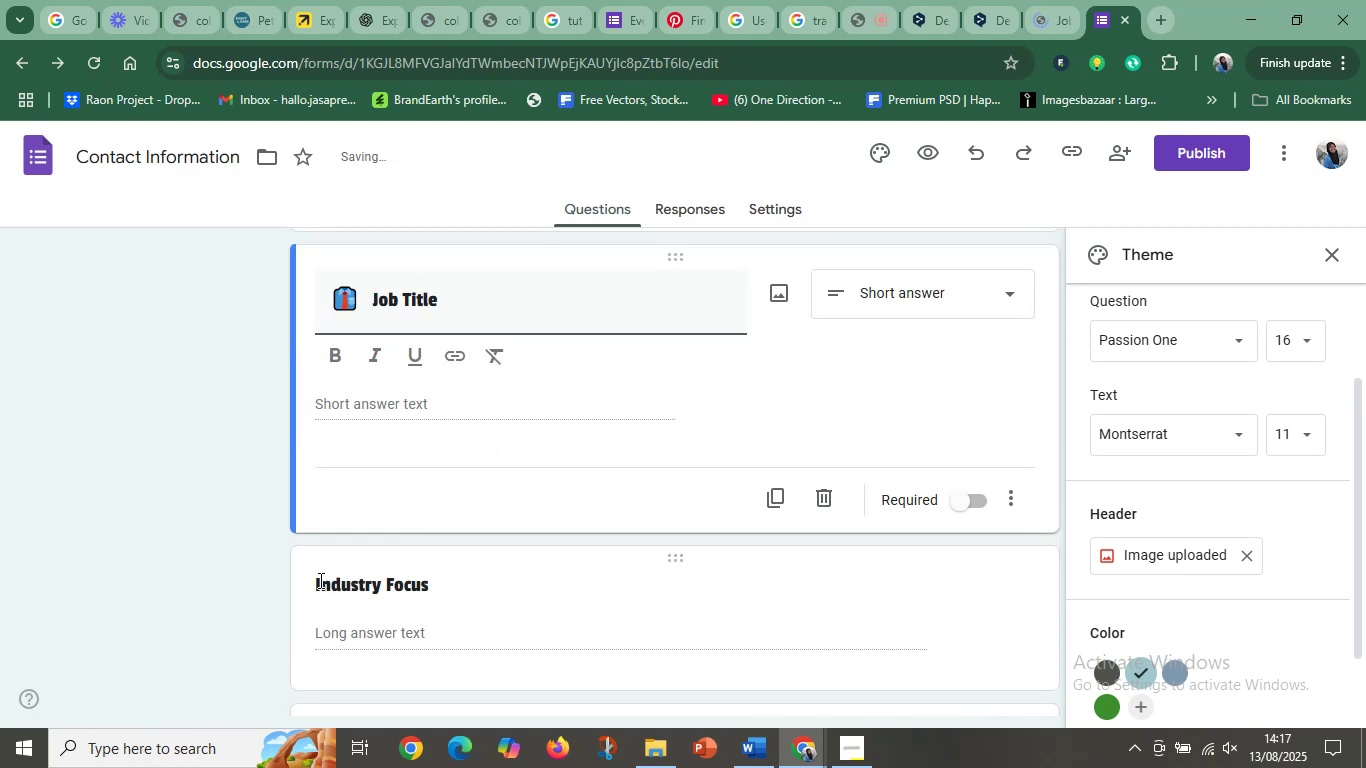 
left_click([319, 580])
 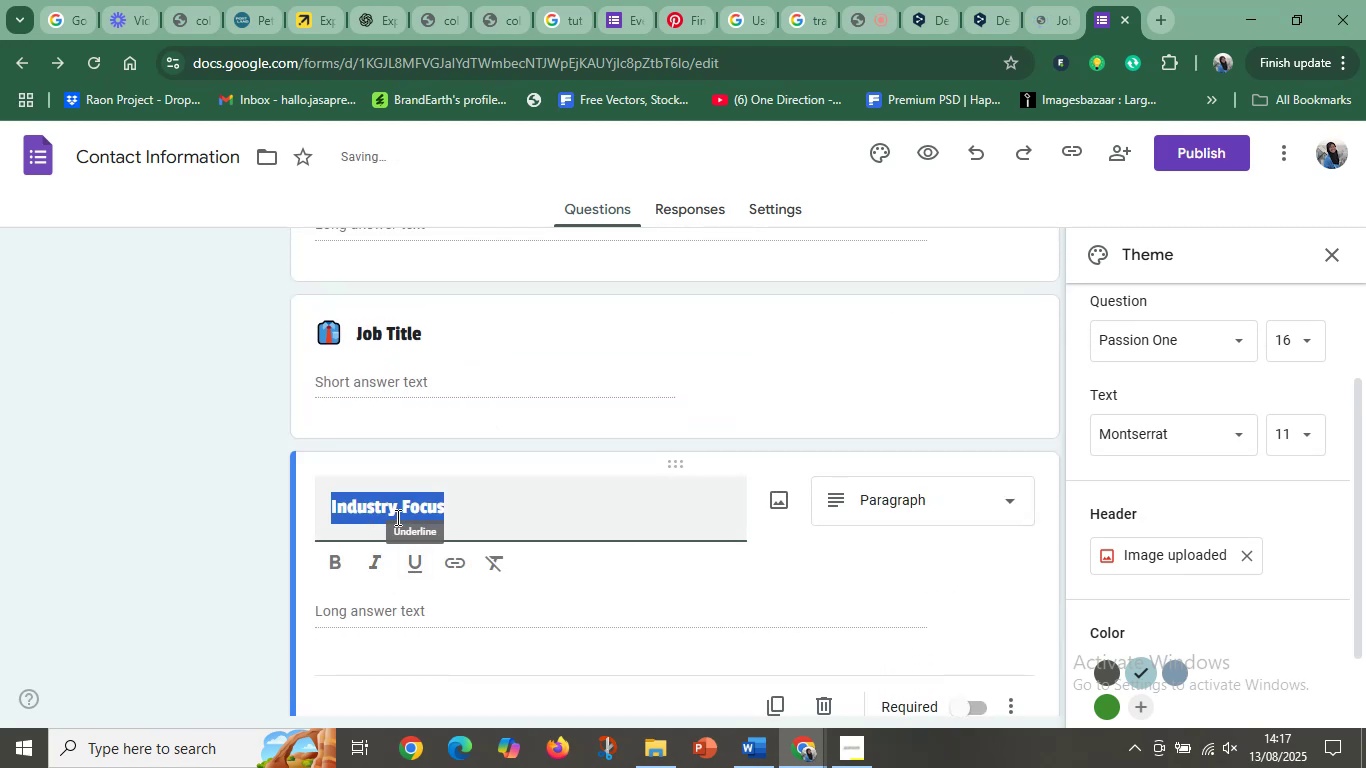 
left_click([396, 516])
 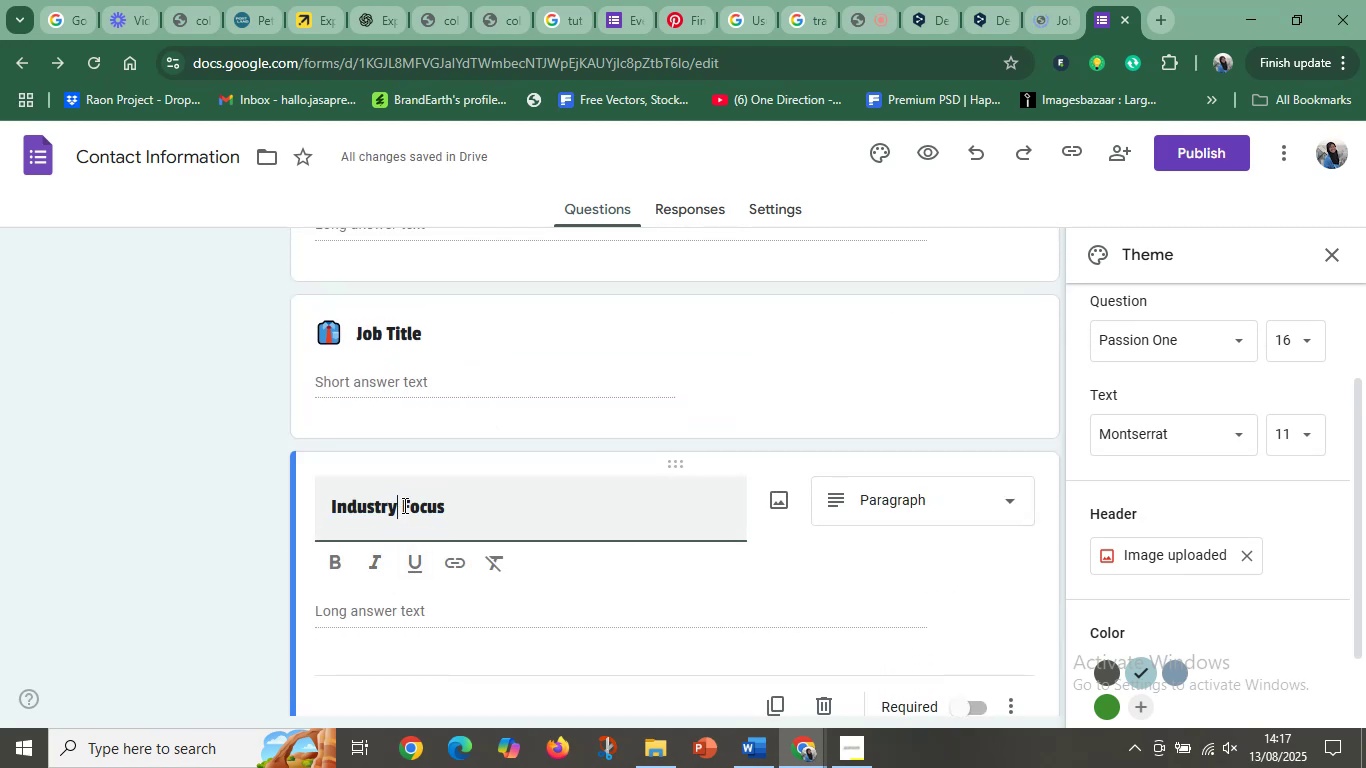 
left_click_drag(start_coordinate=[403, 505], to_coordinate=[309, 513])
 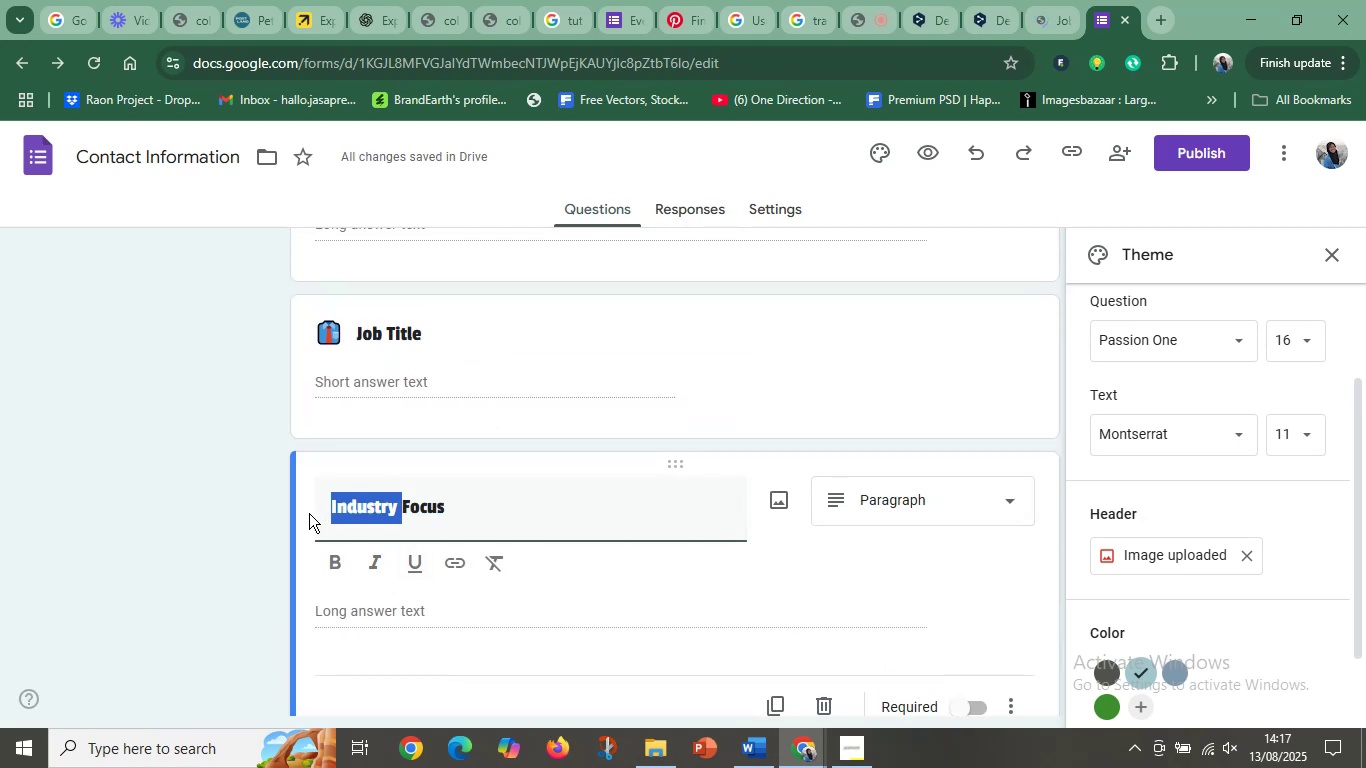 
key(Control+C)
 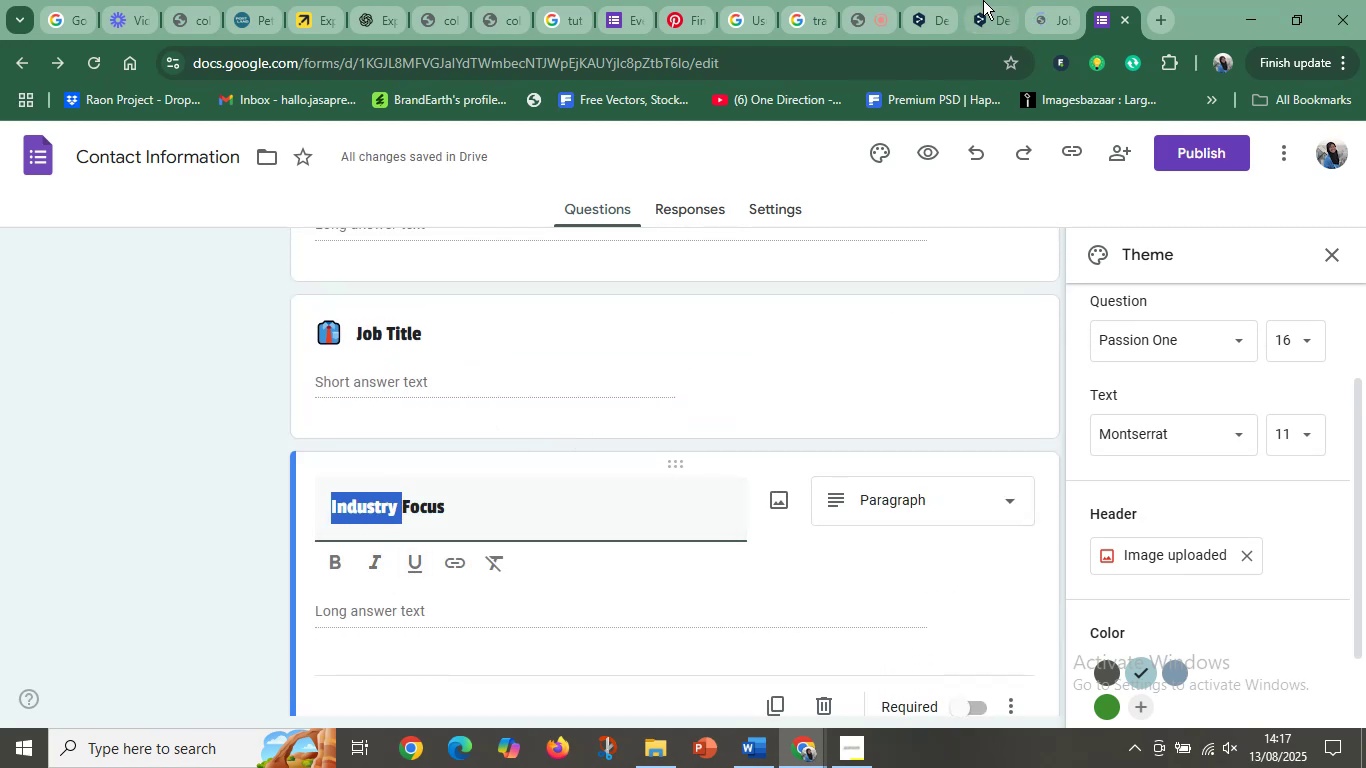 
left_click([984, 0])
 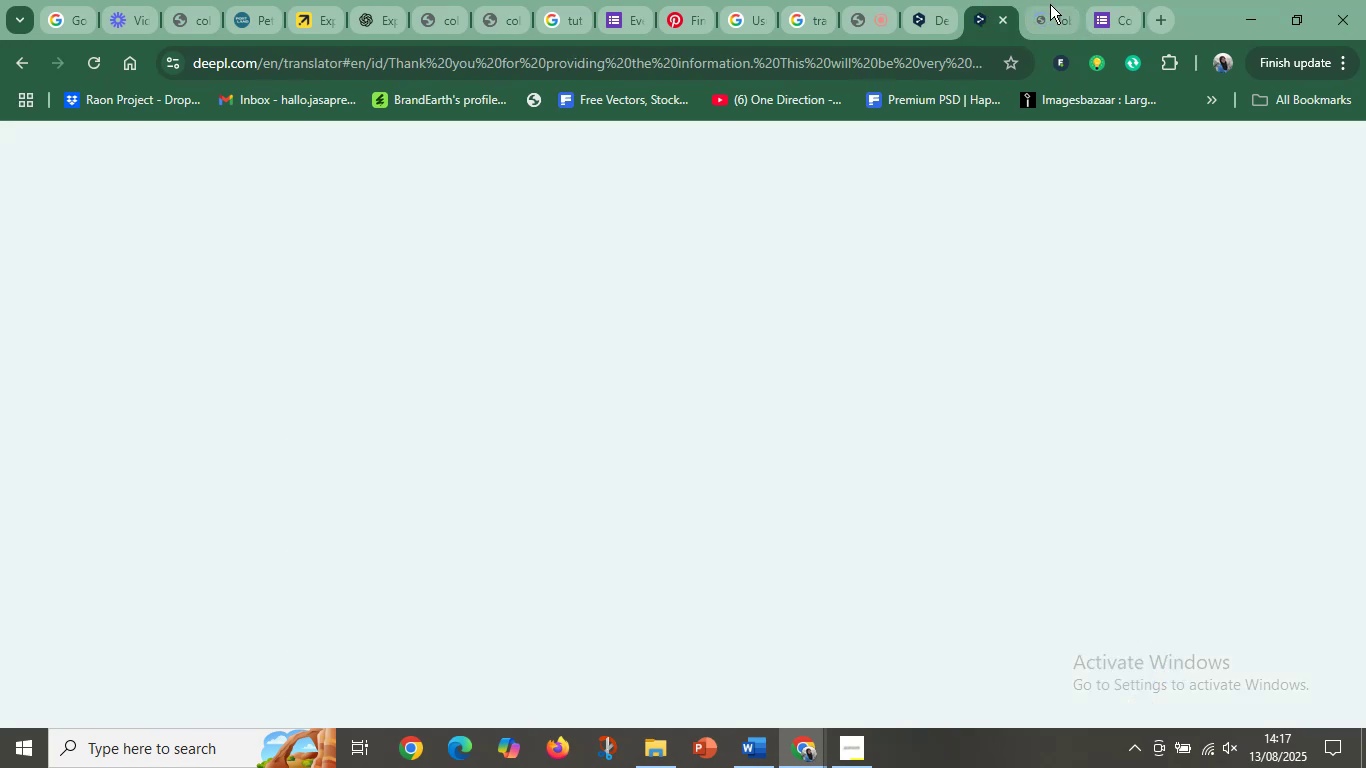 
left_click([1050, 4])
 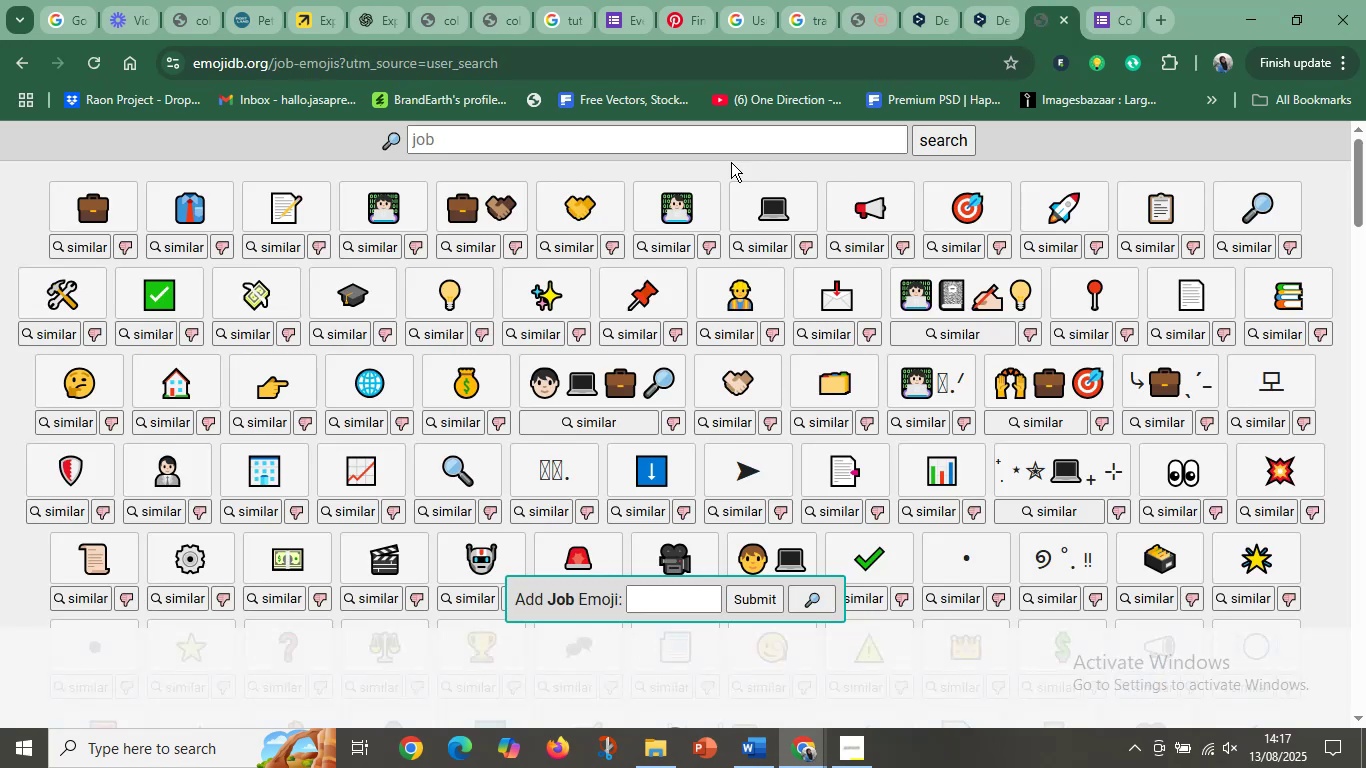 
left_click_drag(start_coordinate=[566, 141], to_coordinate=[358, 145])
 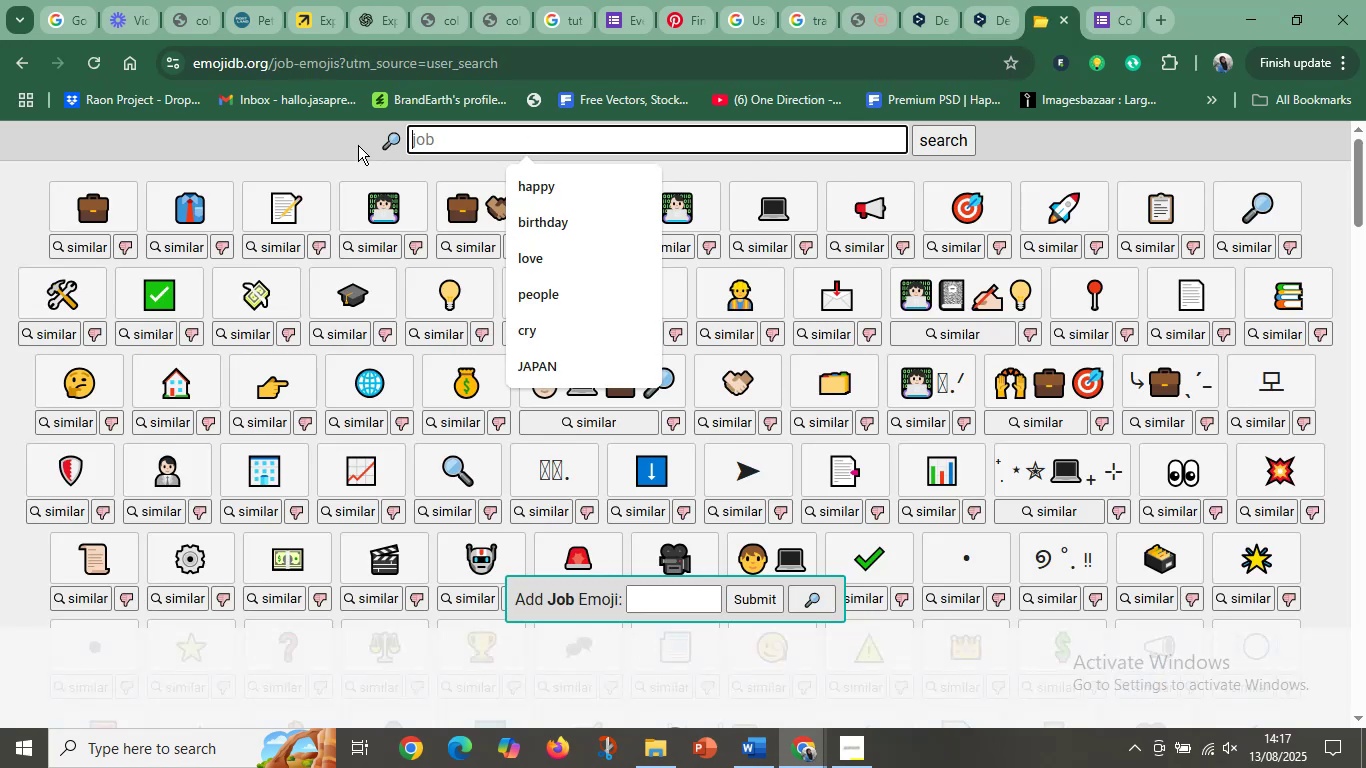 
key(Control+V)
 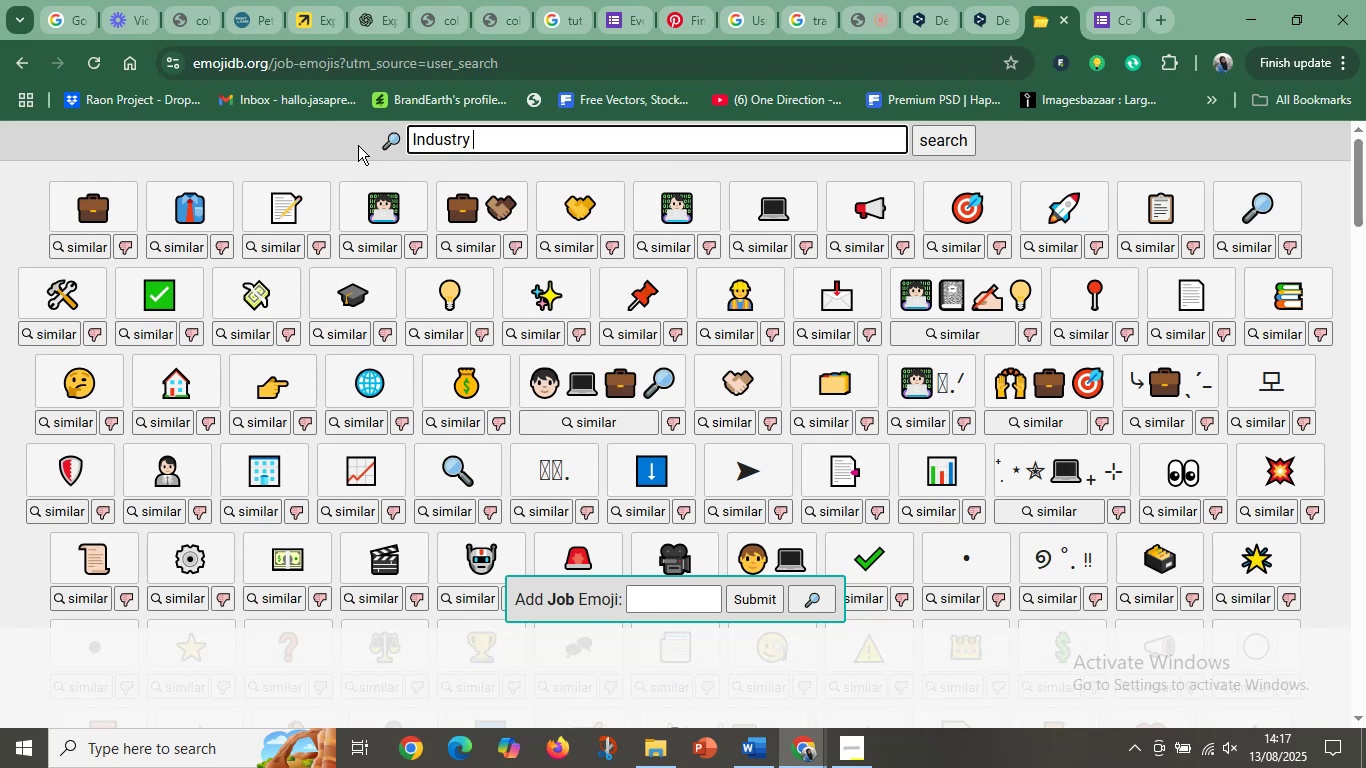 
key(Enter)
 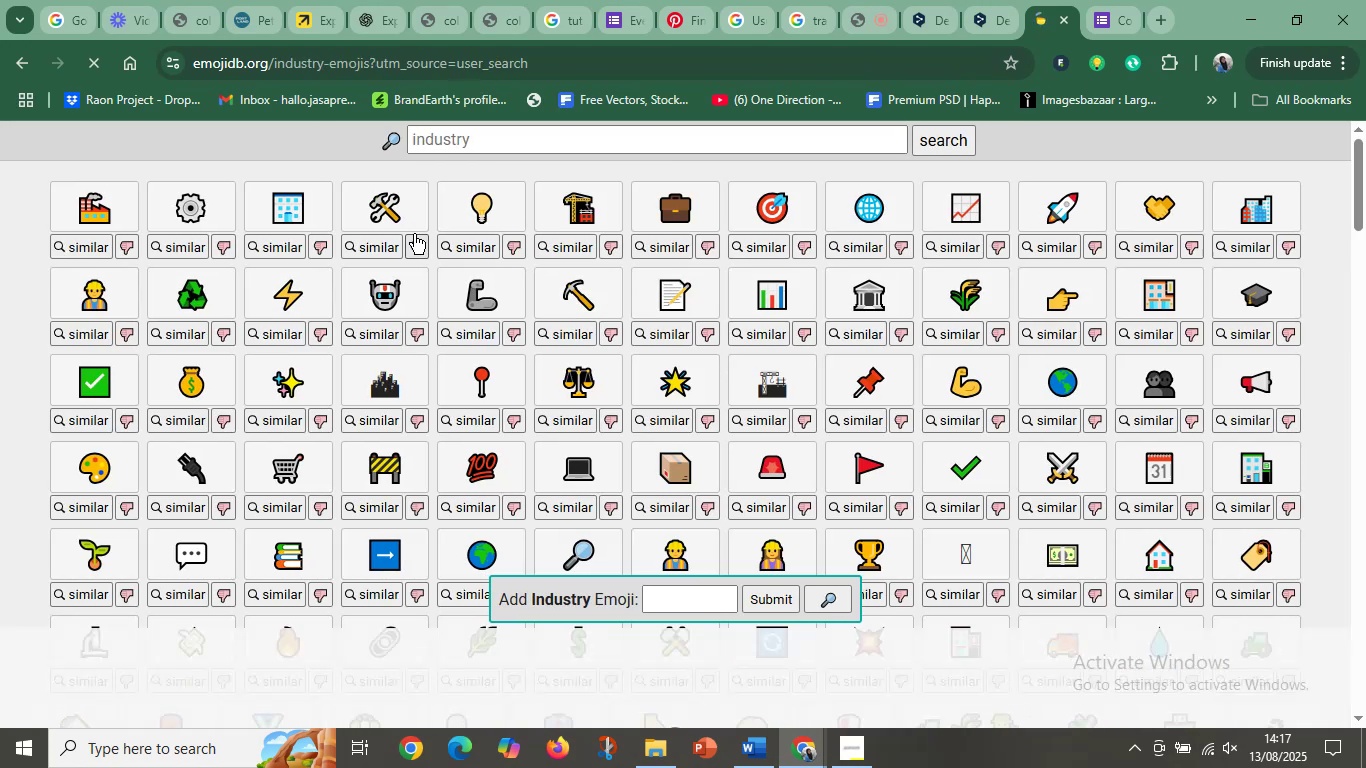 
wait(9.36)
 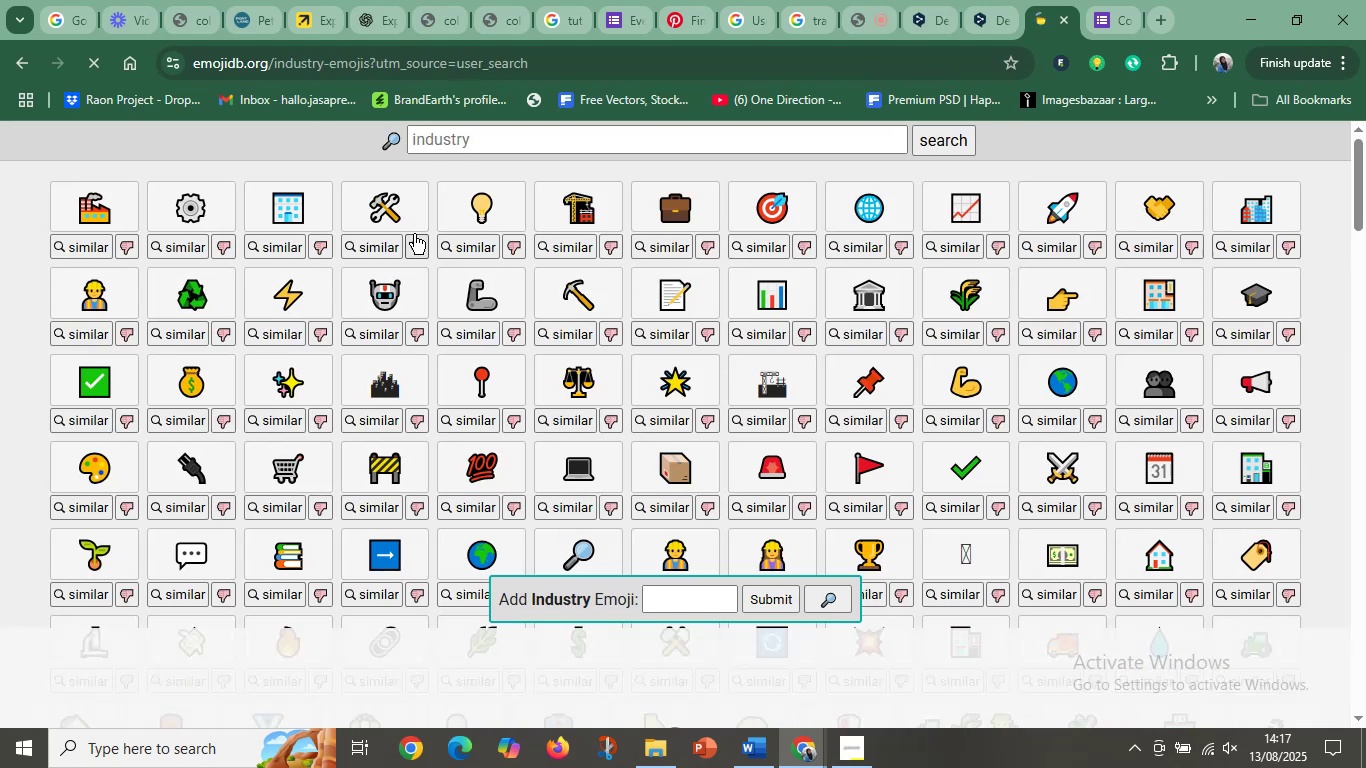 
left_click([476, 212])
 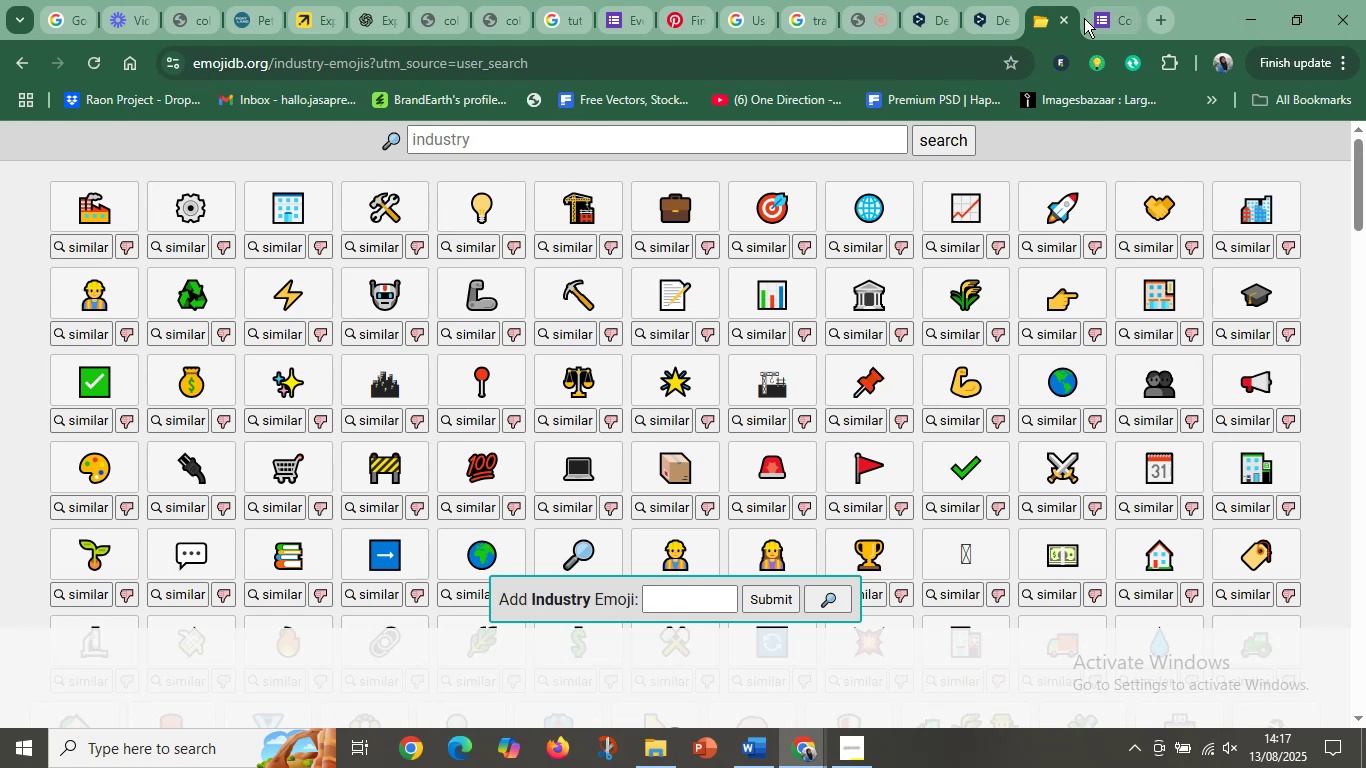 
left_click([1092, 14])
 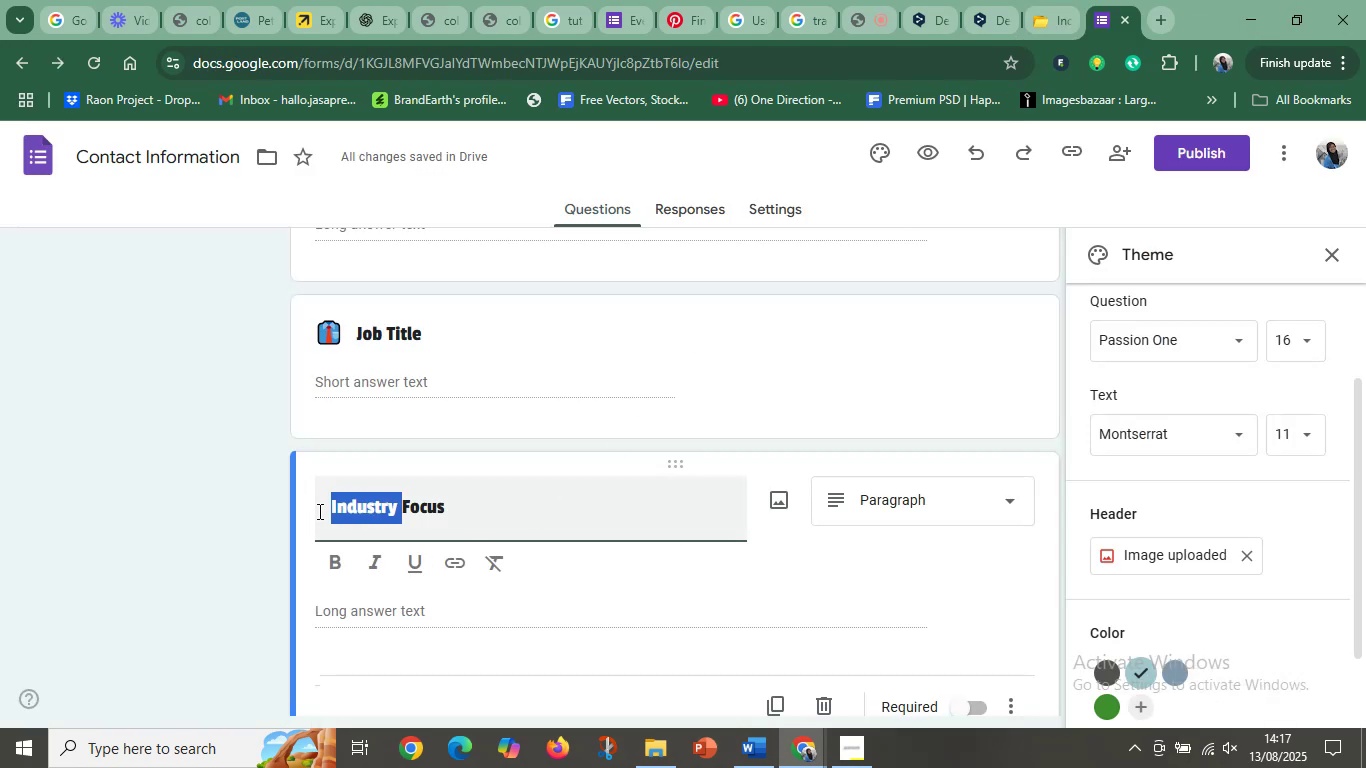 
left_click([320, 504])
 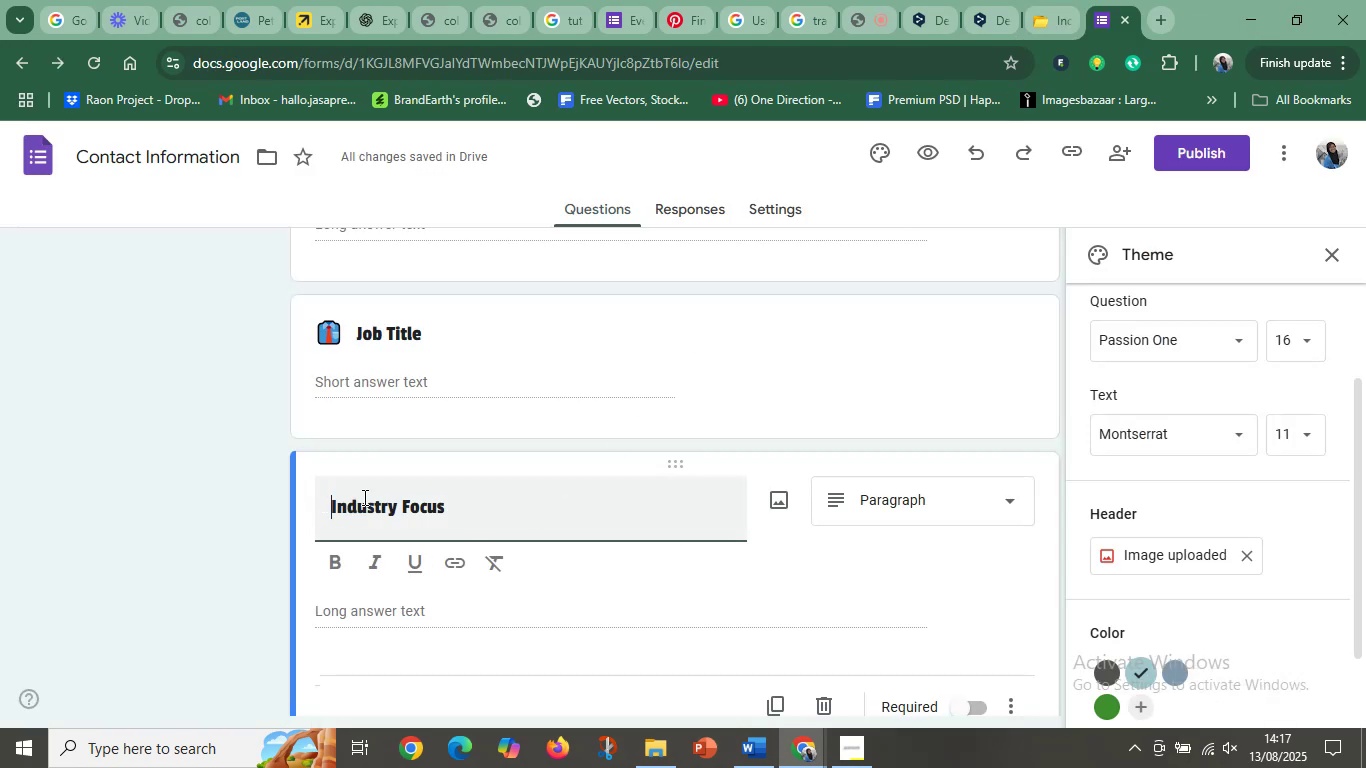 
key(Control+V)
 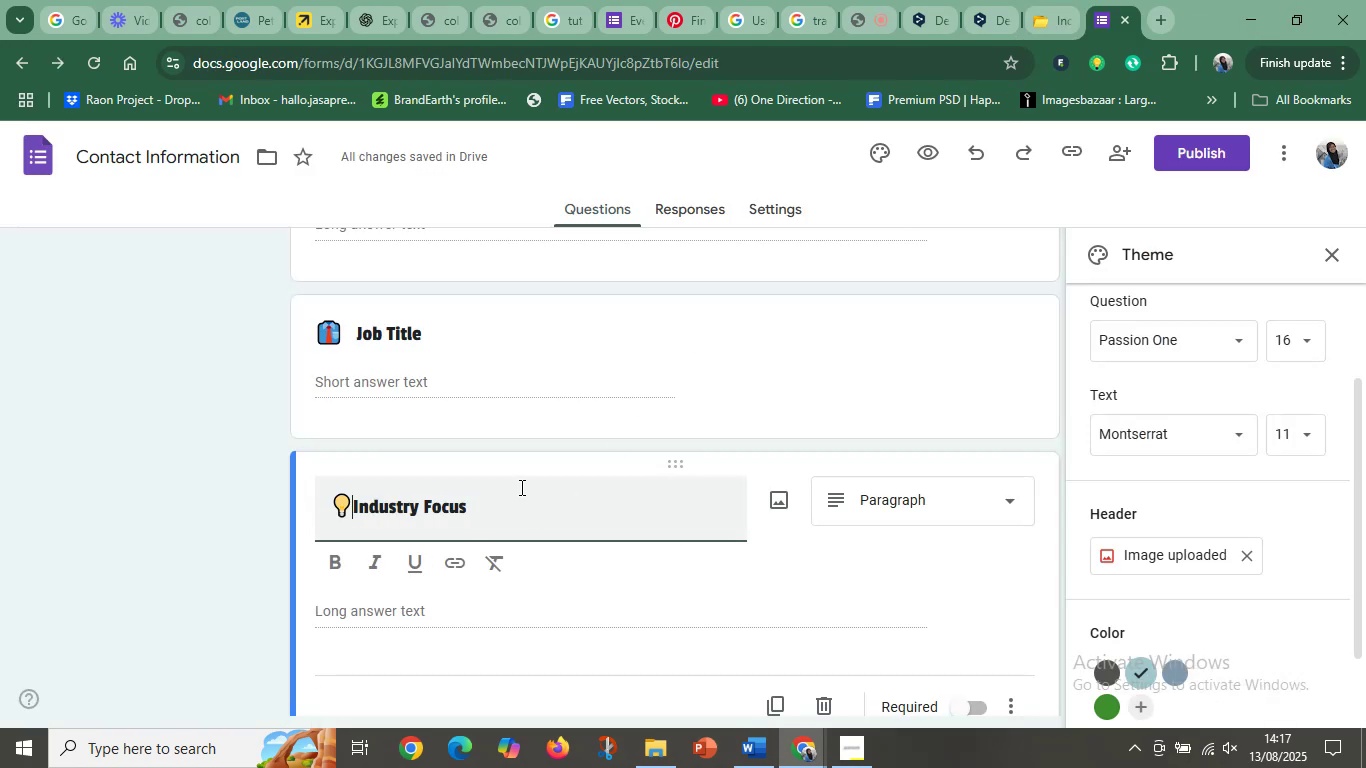 
key(Space)
 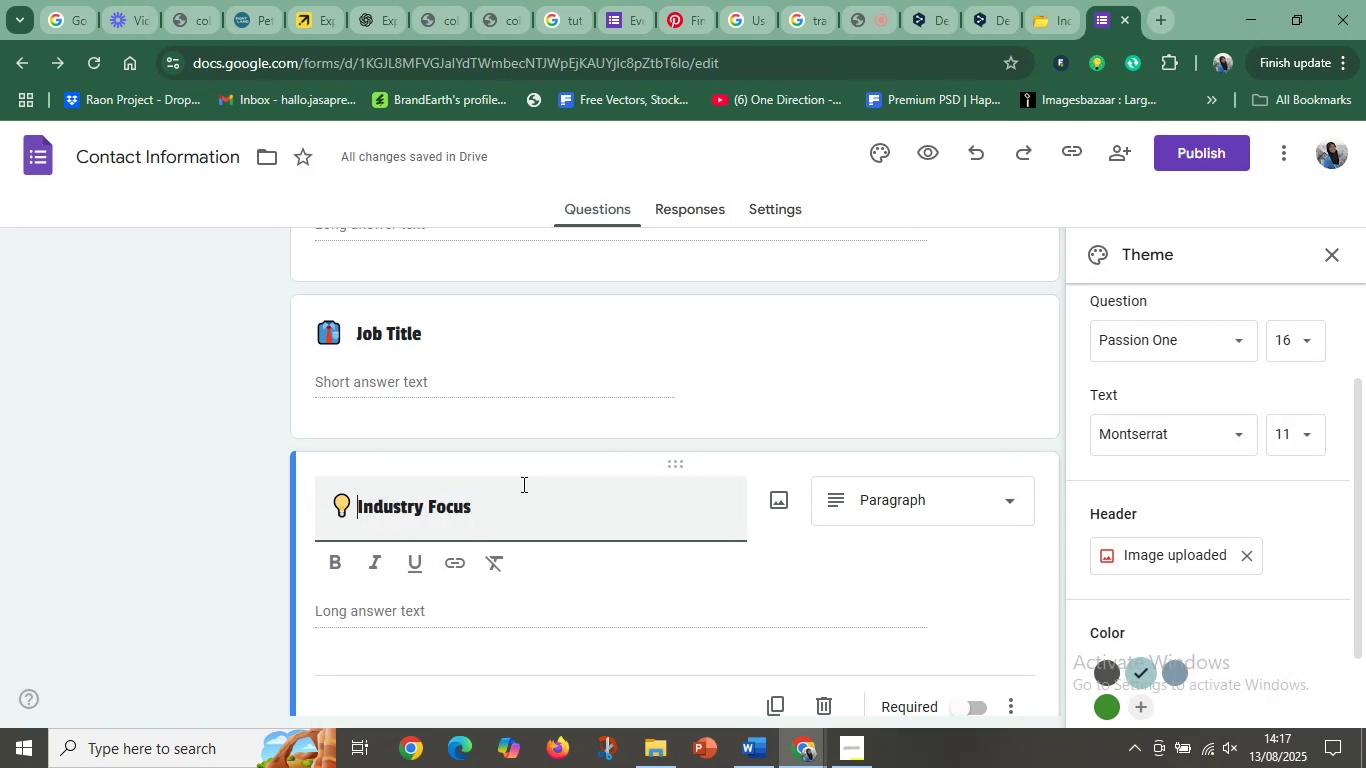 
key(Space)
 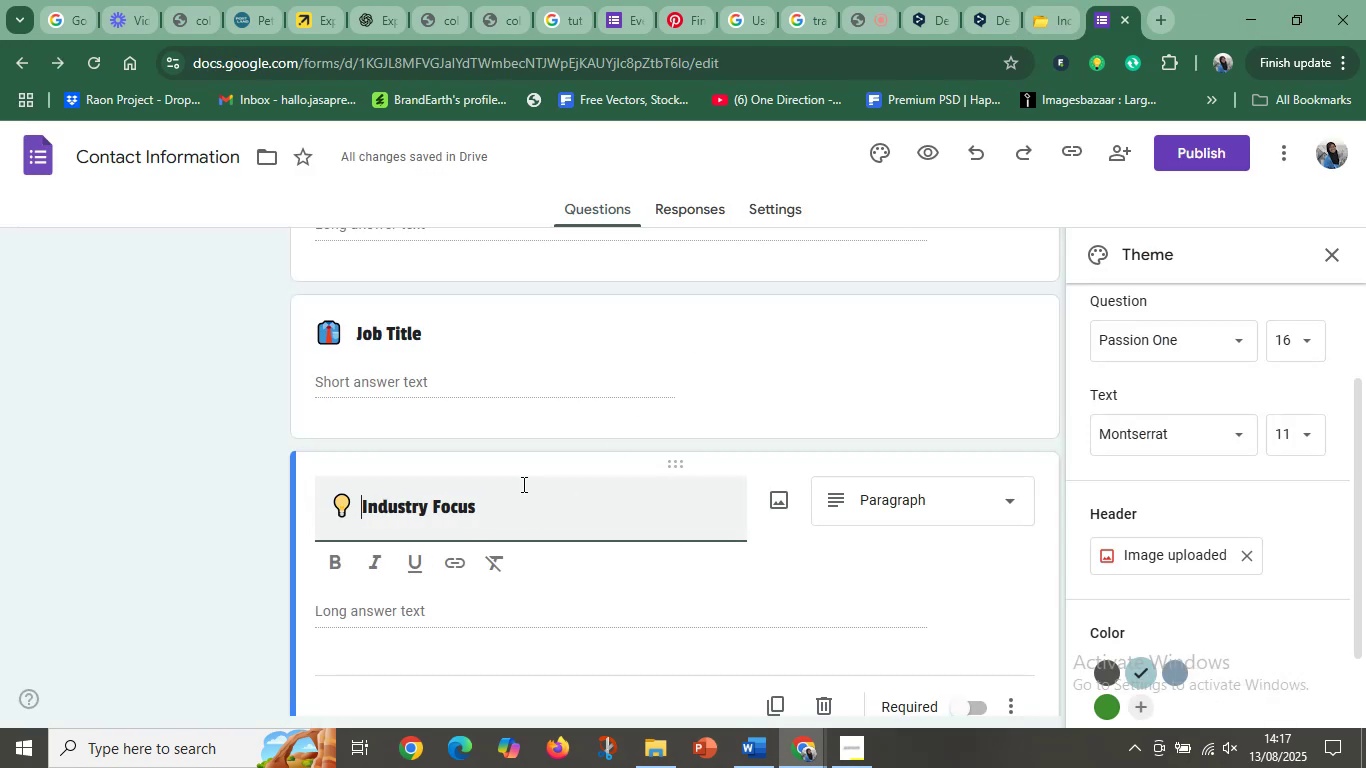 
key(Space)
 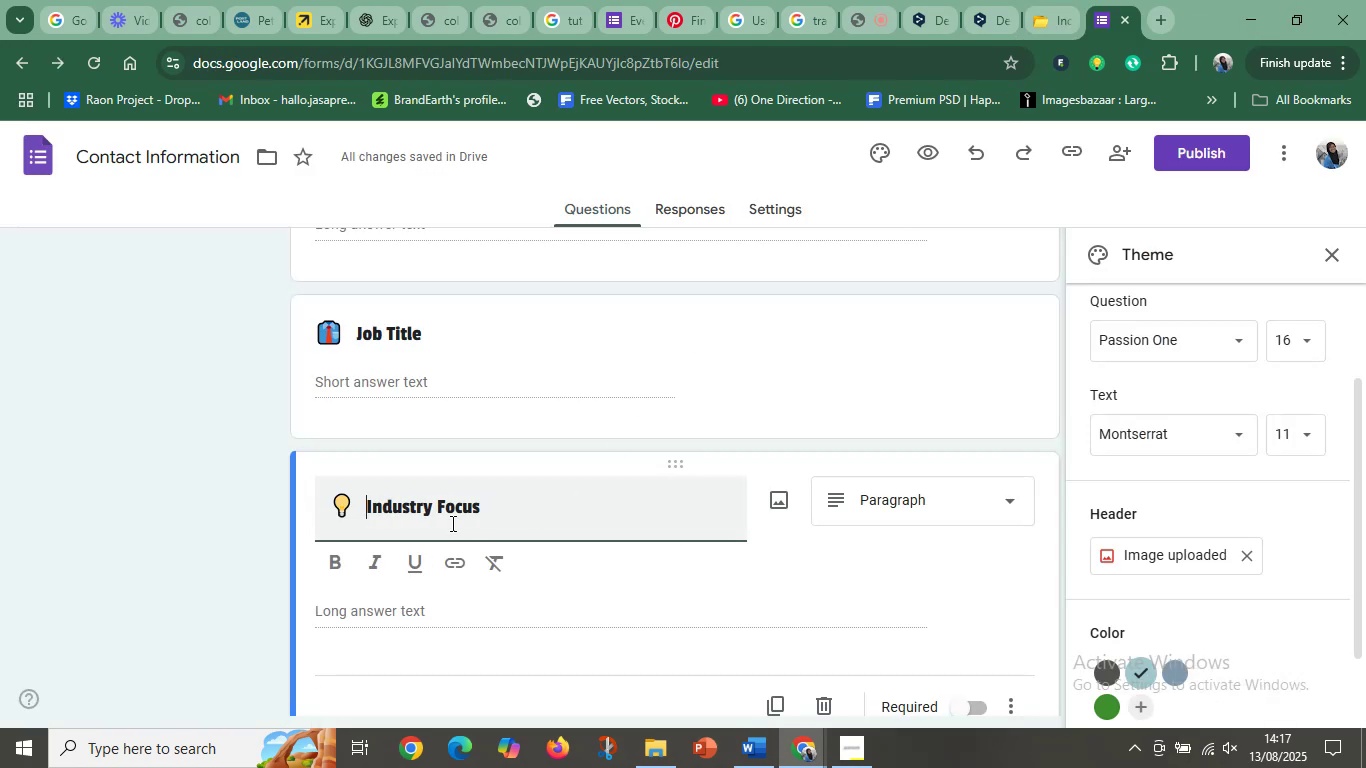 
scroll: coordinate [424, 536], scroll_direction: down, amount: 3.0
 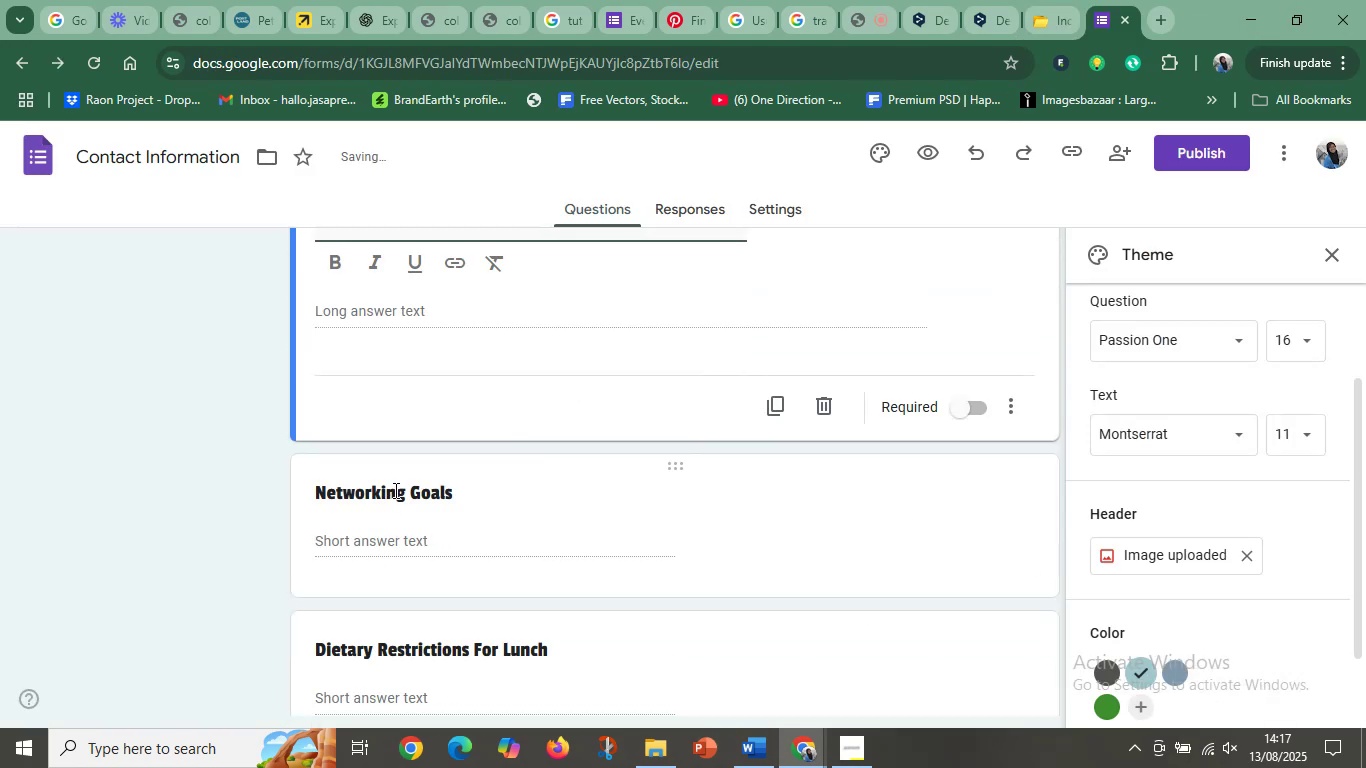 
left_click_drag(start_coordinate=[405, 491], to_coordinate=[268, 499])
 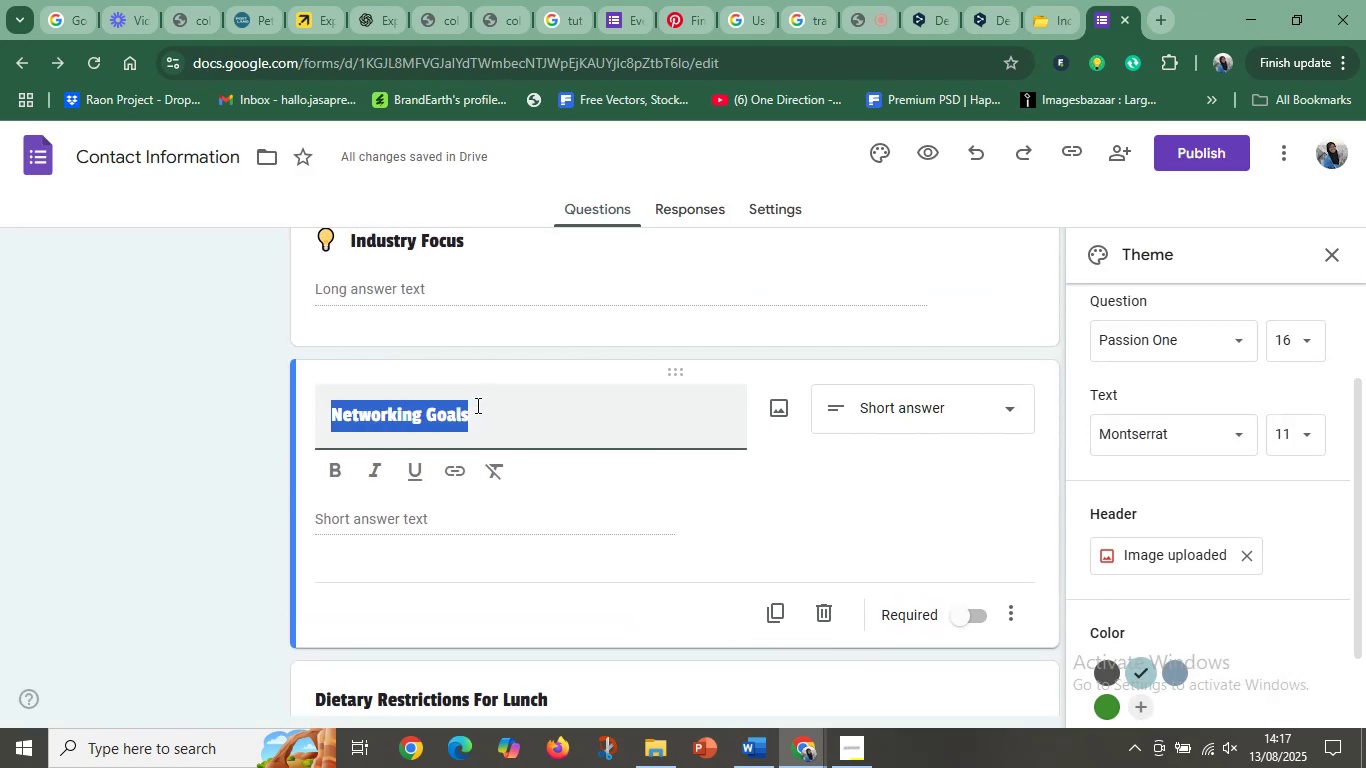 
hold_key(key=ControlLeft, duration=0.48)
 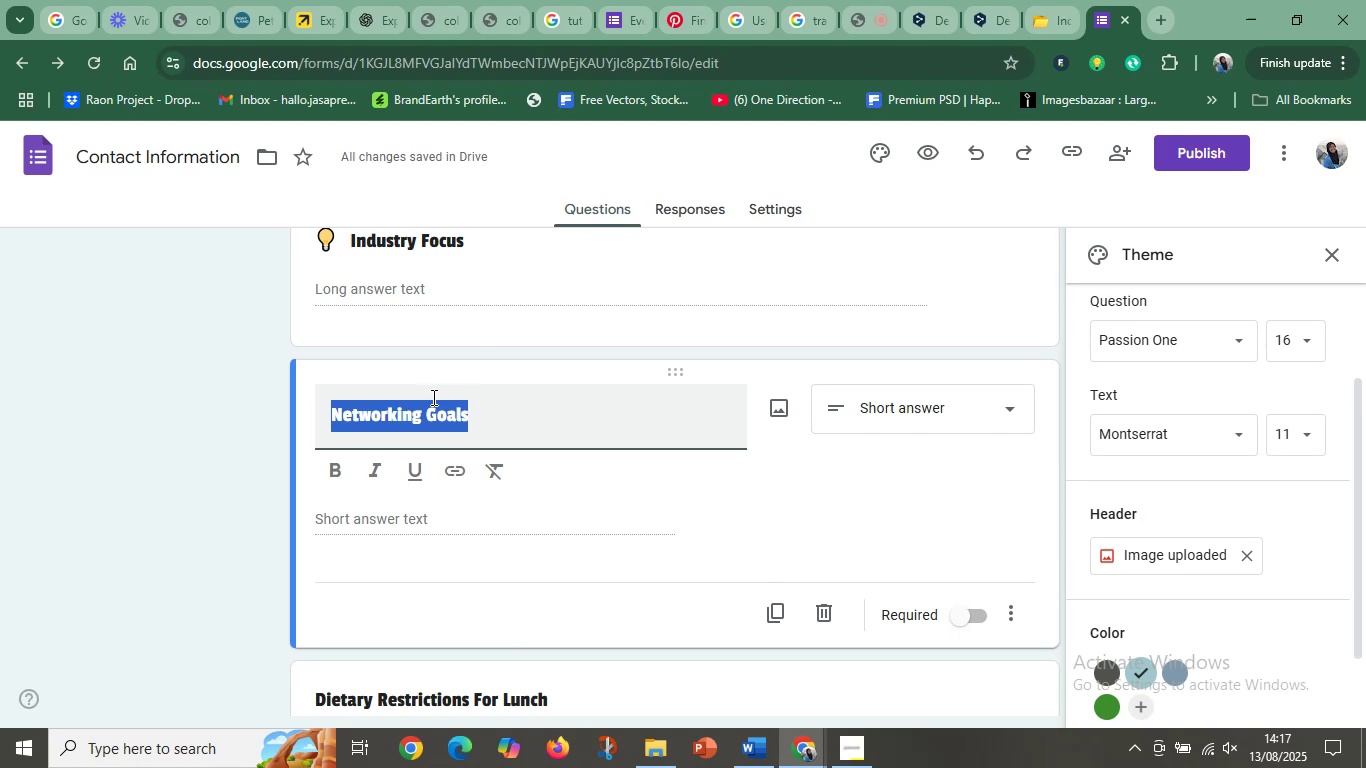 
left_click([432, 397])
 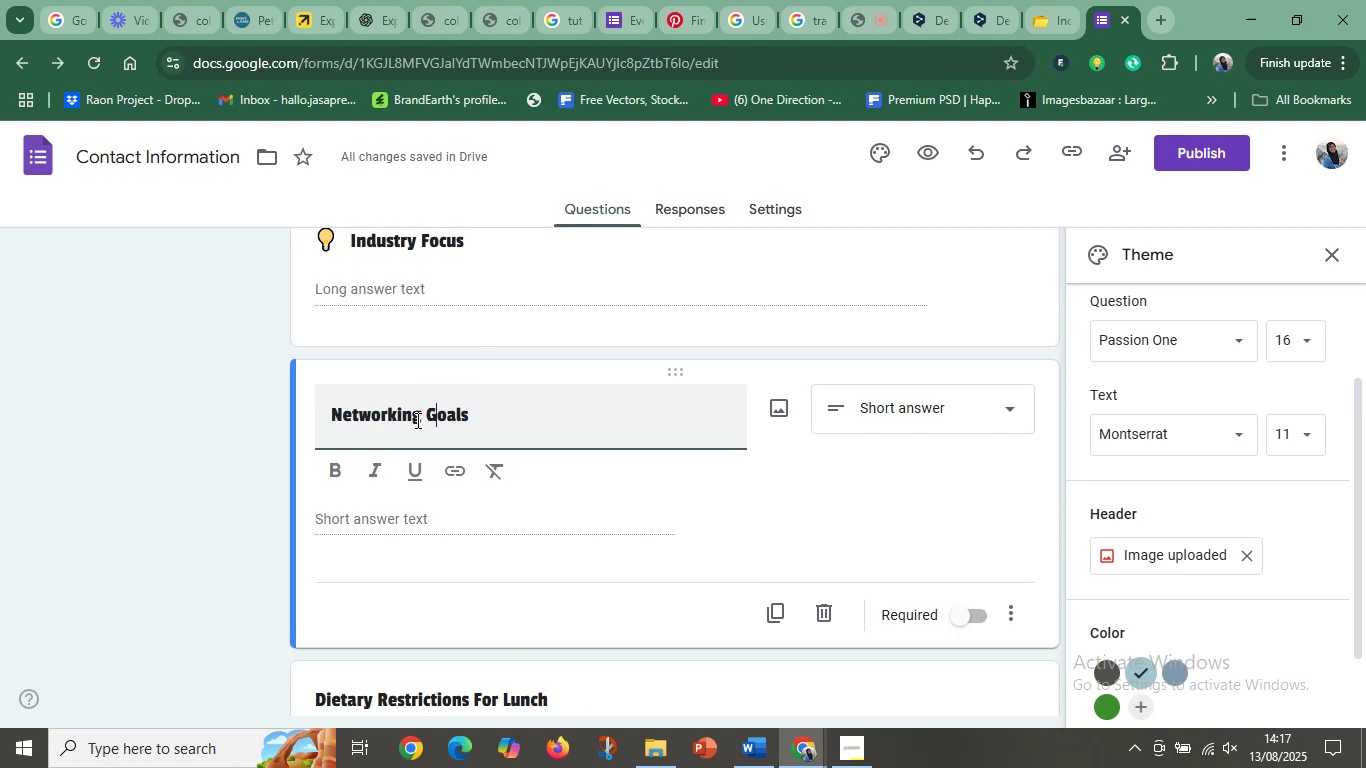 
left_click_drag(start_coordinate=[418, 418], to_coordinate=[311, 421])
 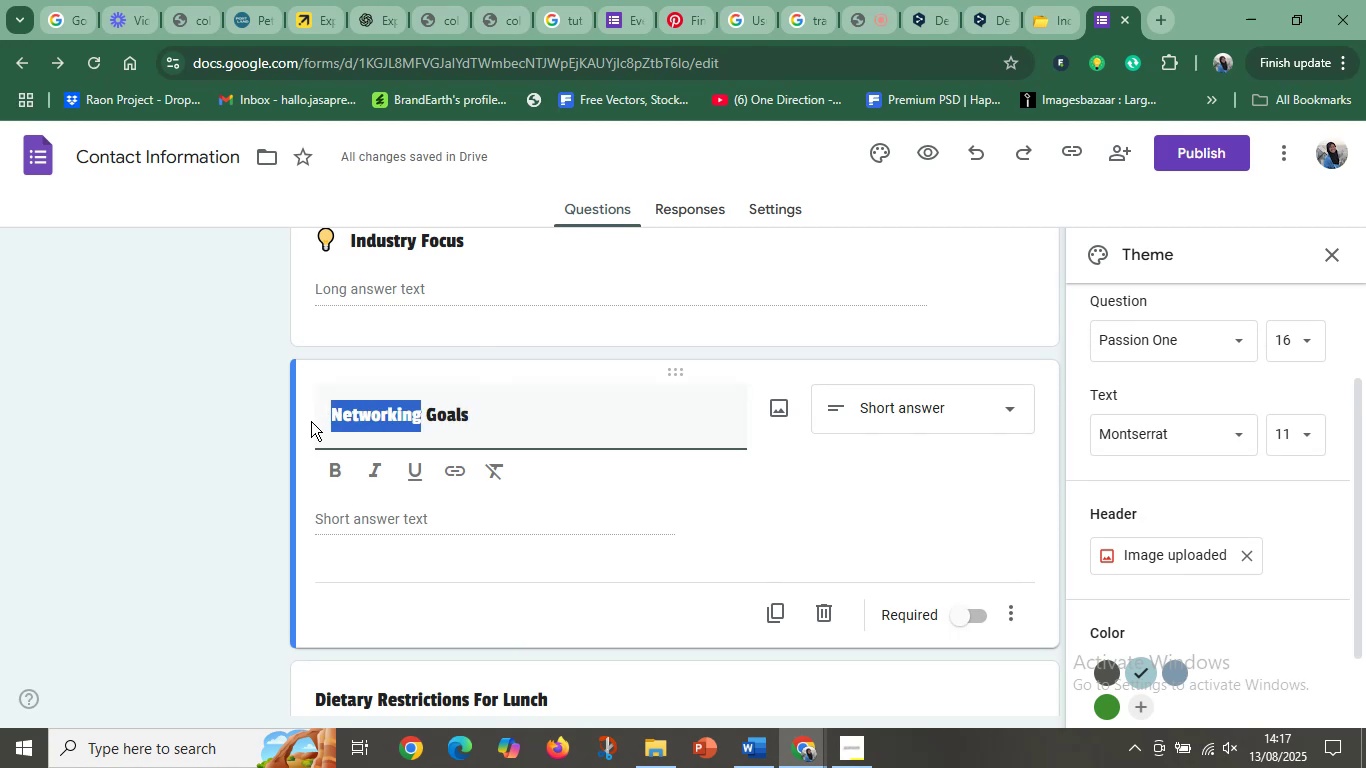 
key(Control+C)
 